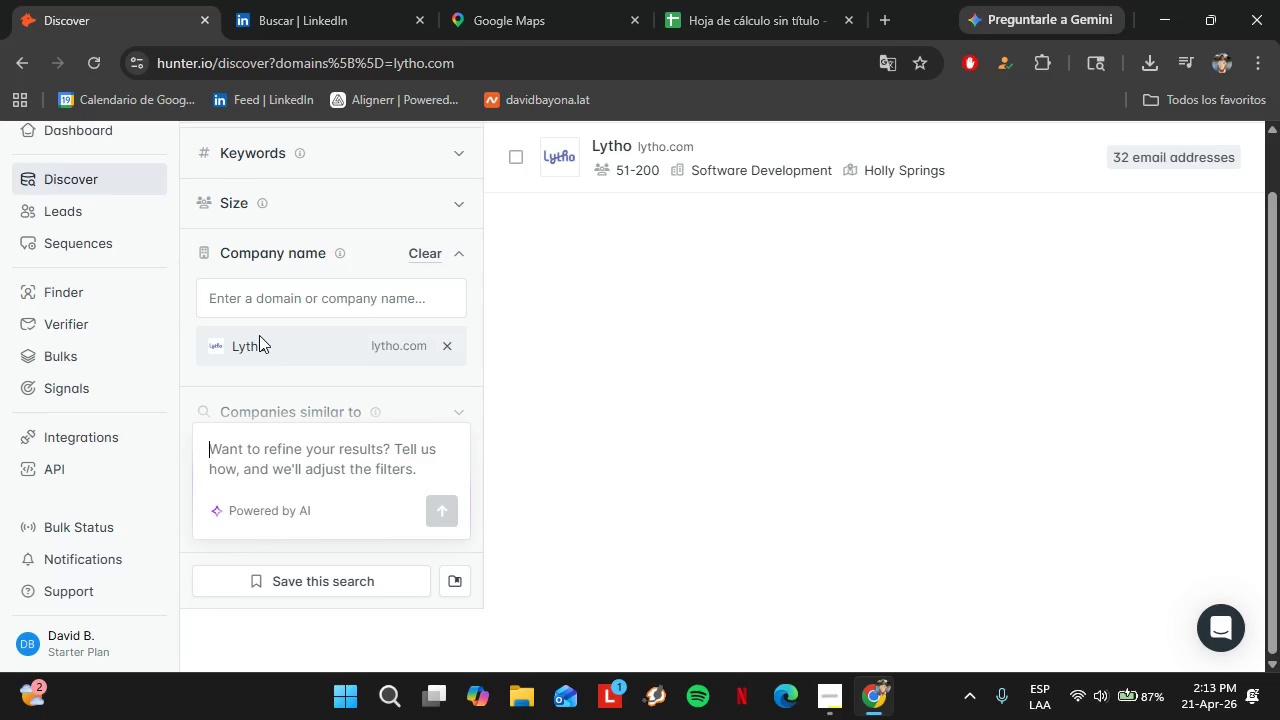 
left_click([769, 138])
 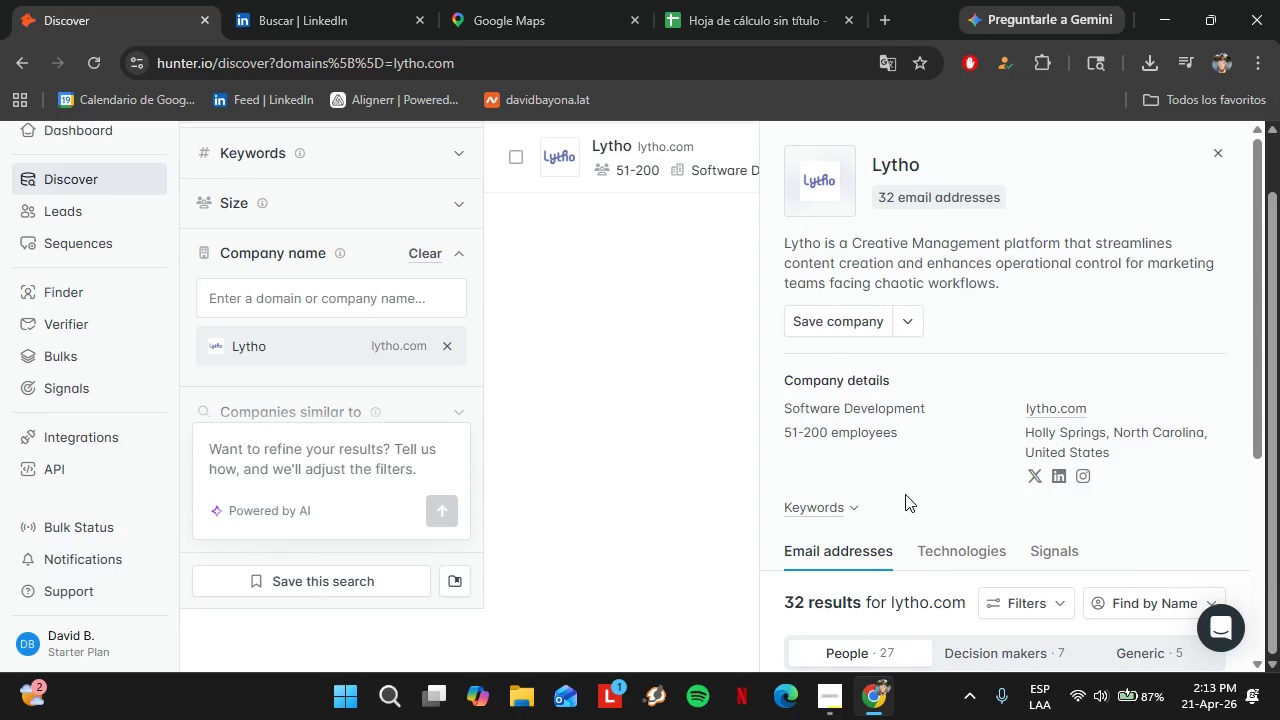 
scroll: coordinate [950, 478], scroll_direction: down, amount: 6.0
 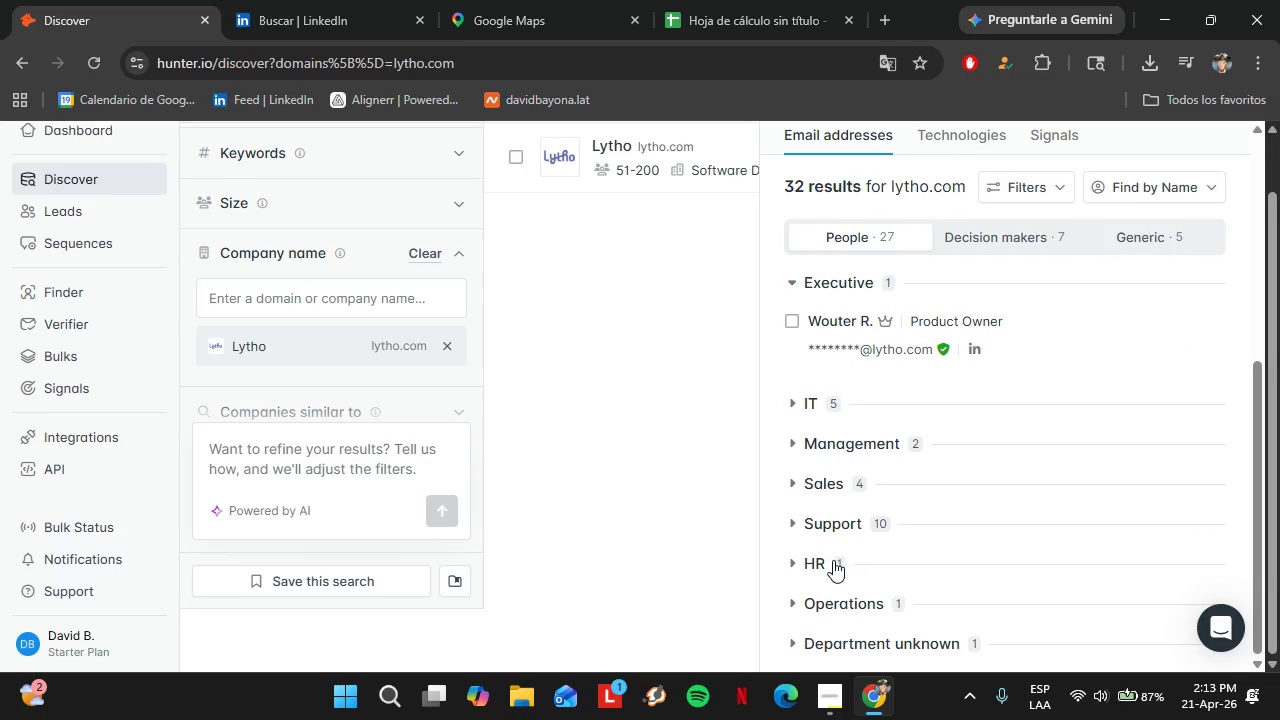 
mouse_move([858, 537])
 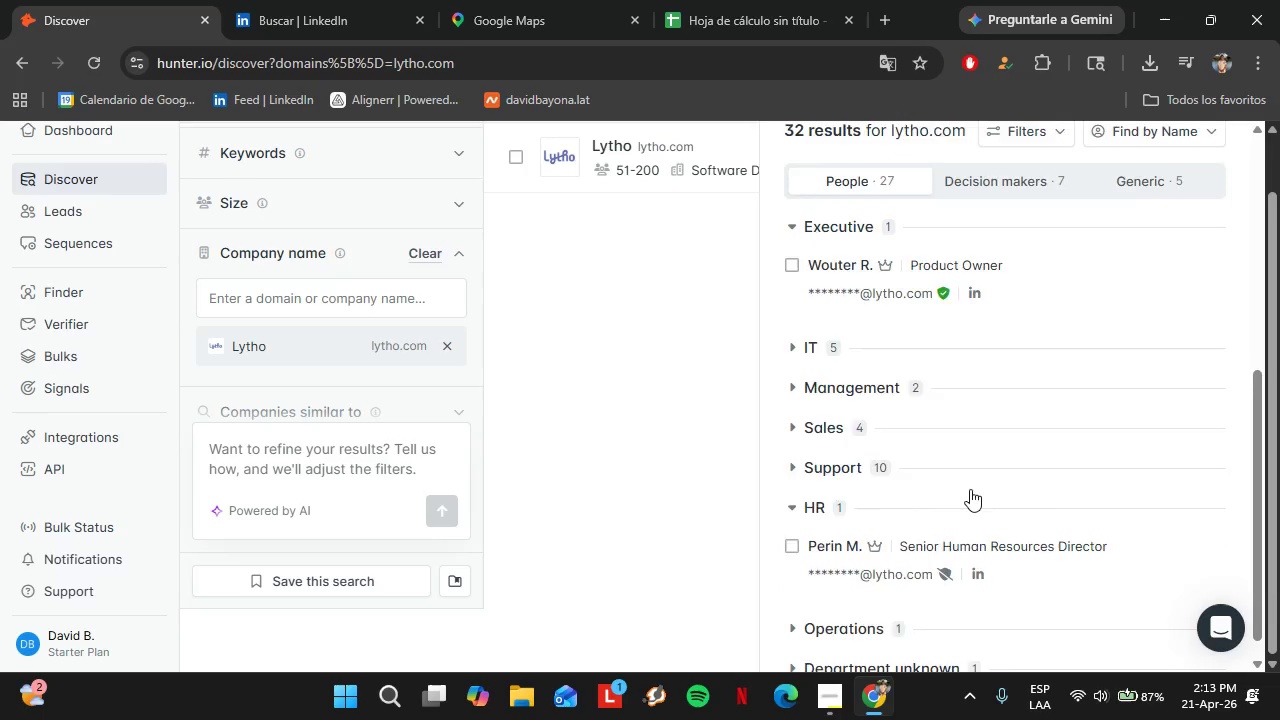 
scroll: coordinate [970, 489], scroll_direction: down, amount: 2.0
 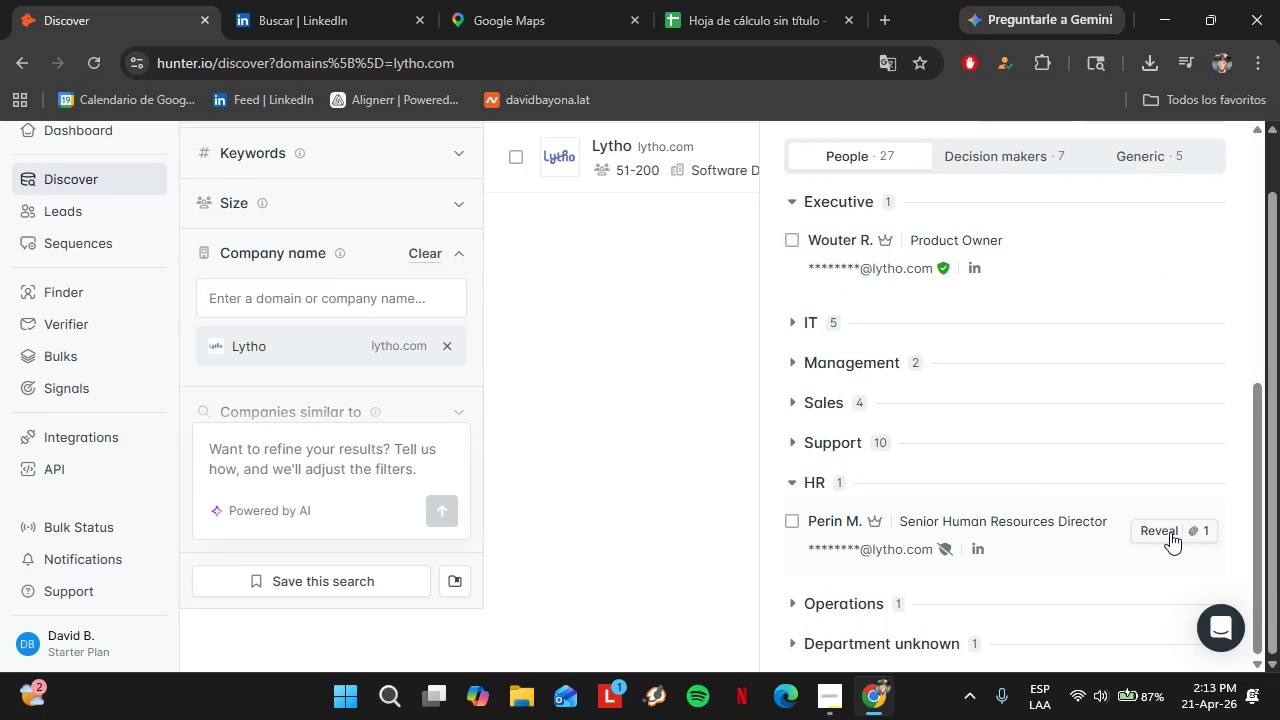 
left_click([1170, 532])
 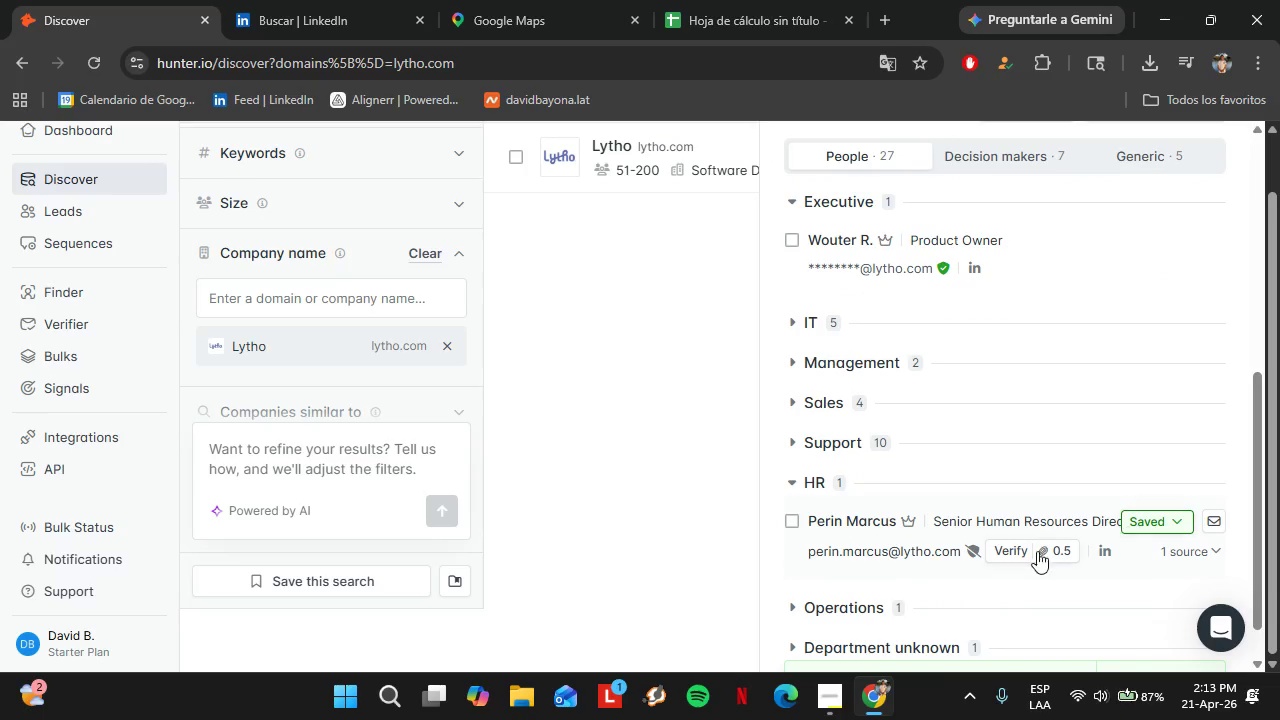 
left_click([1036, 552])
 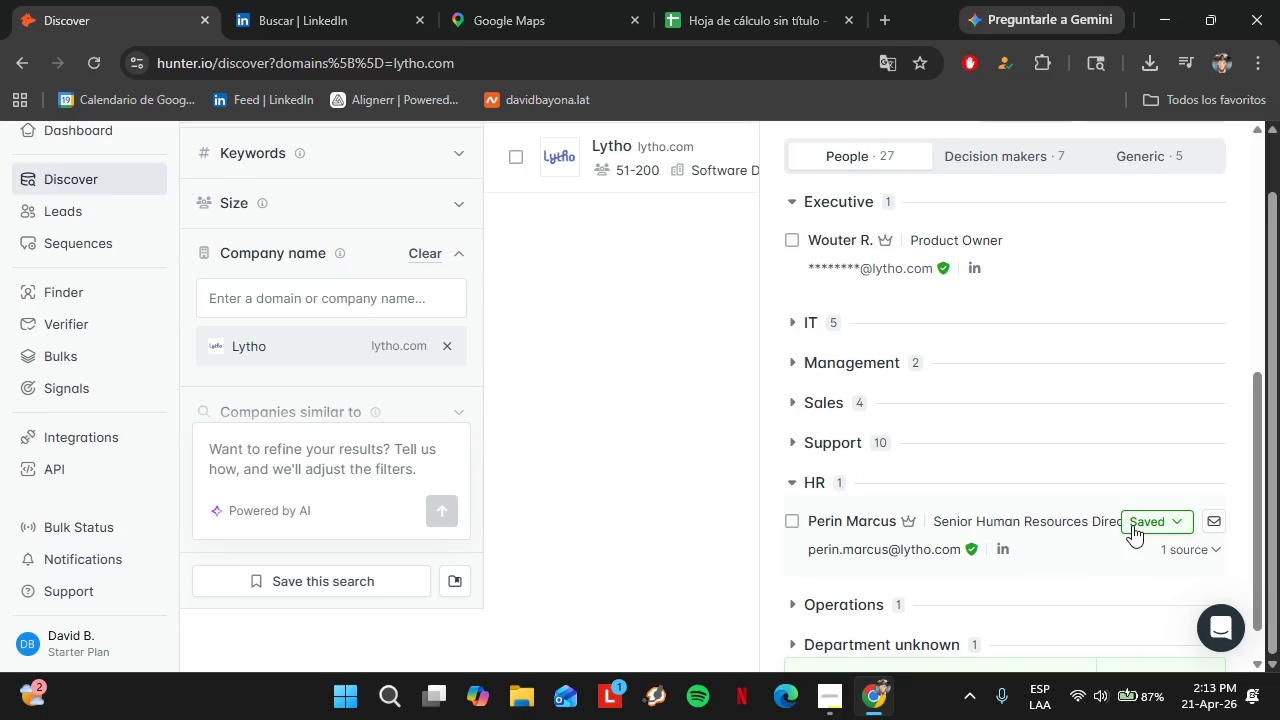 
left_click([1153, 515])
 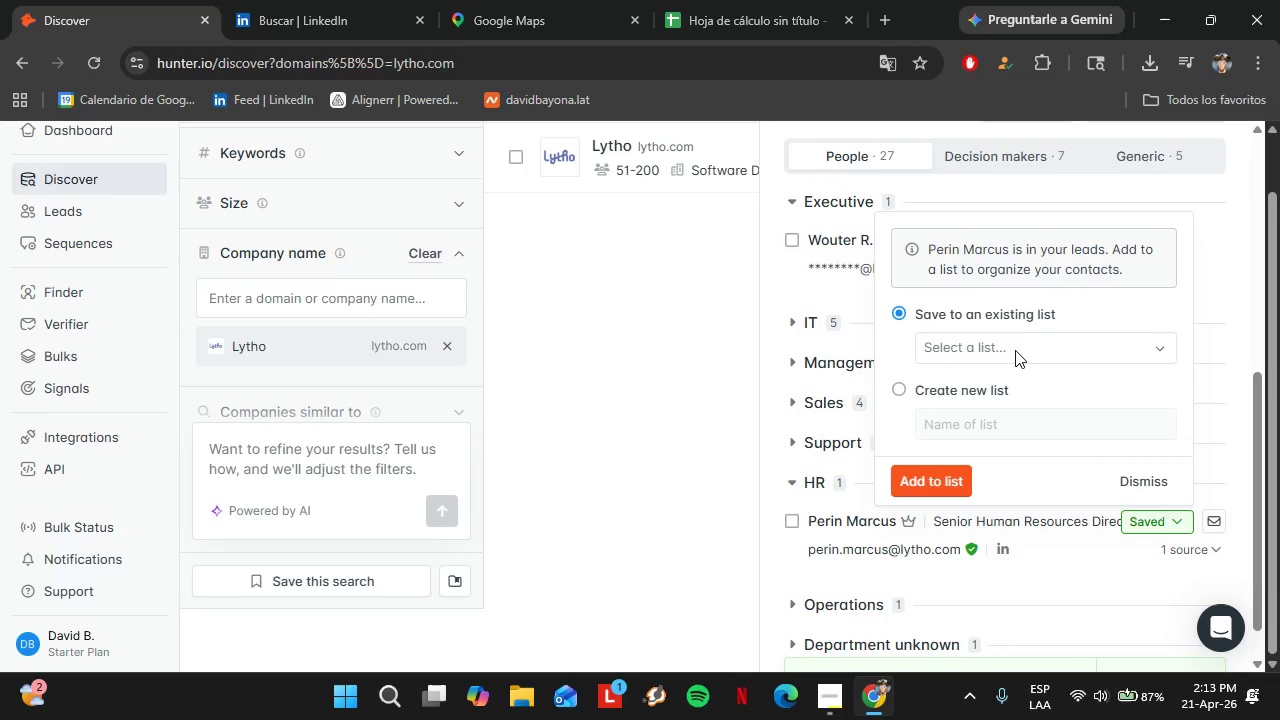 
double_click([1015, 350])
 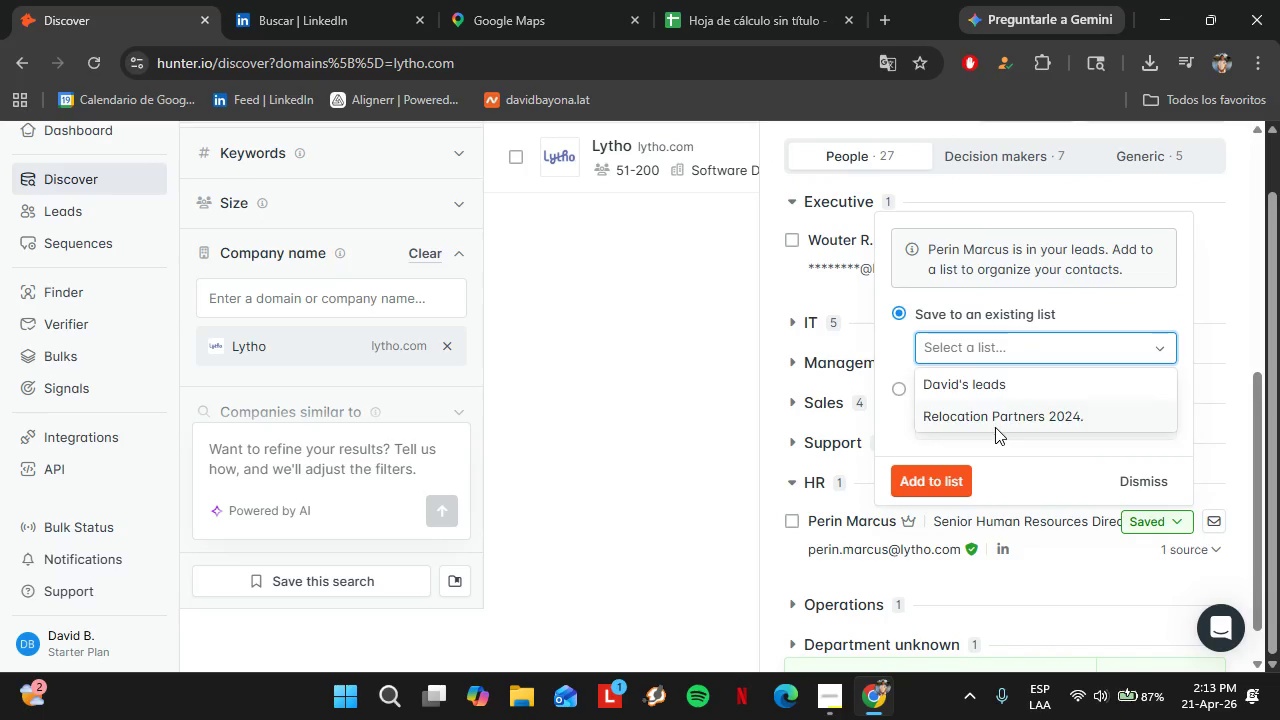 
left_click([995, 427])
 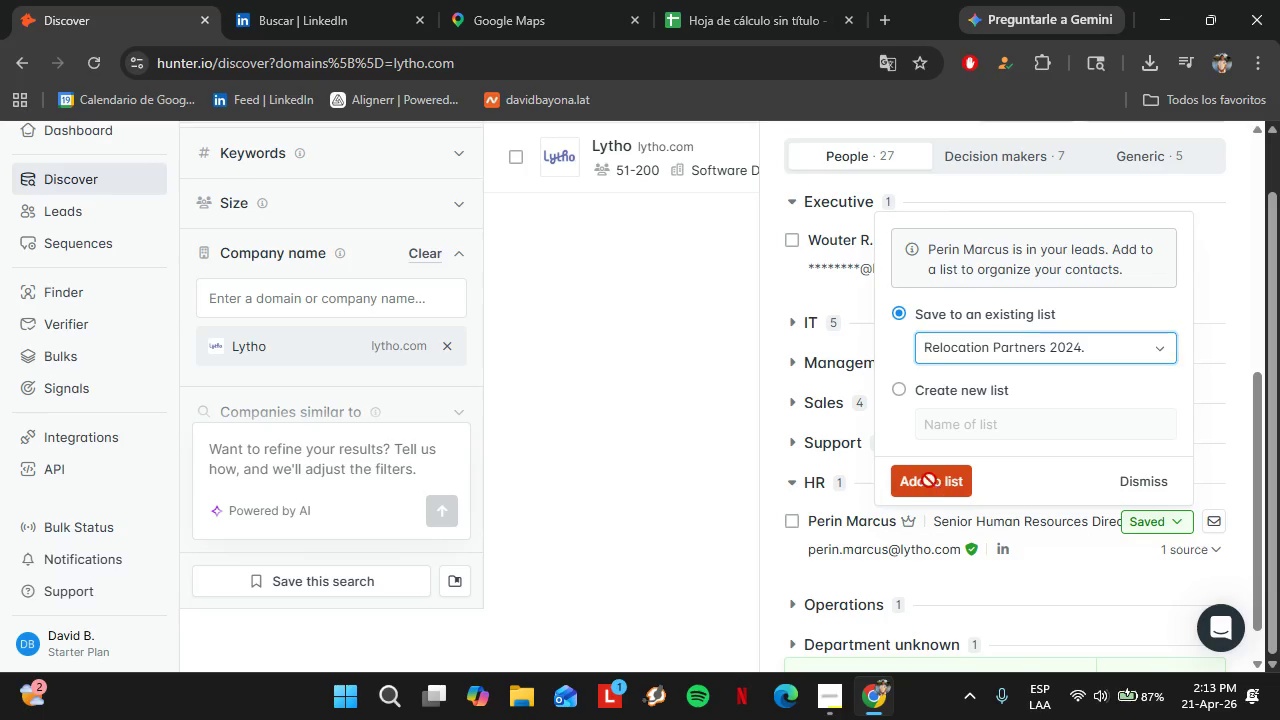 
left_click([929, 480])
 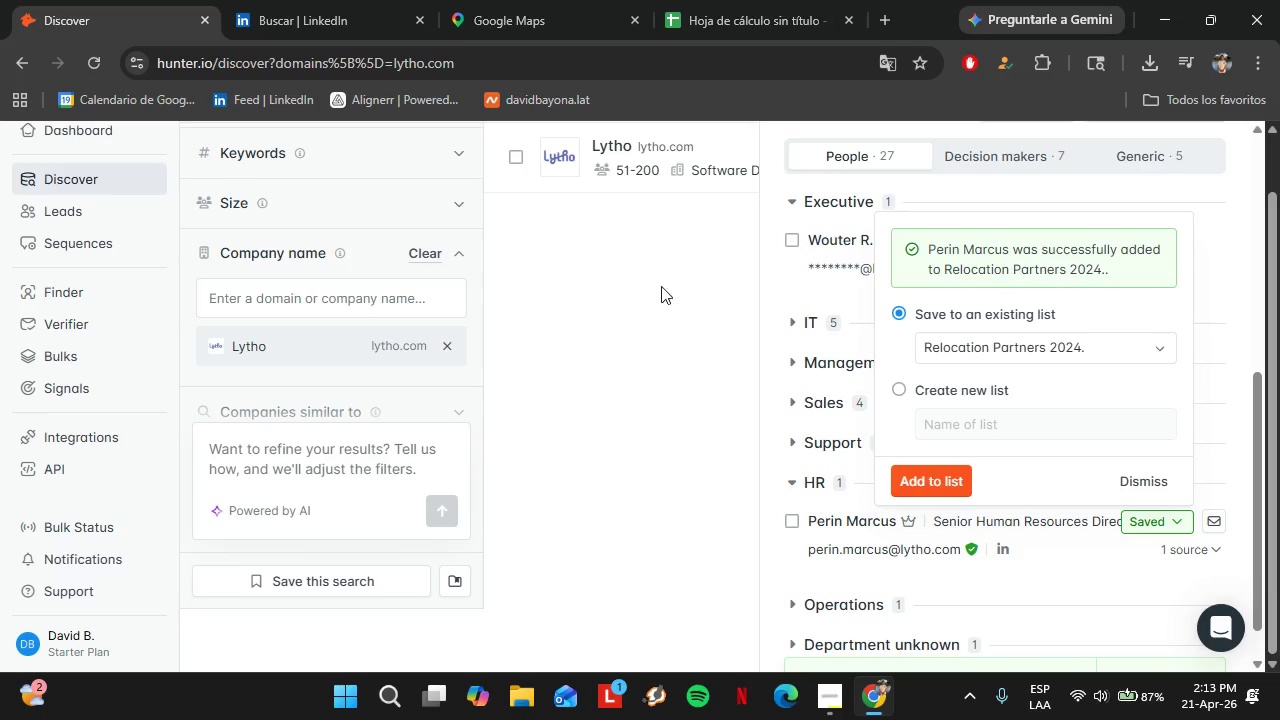 
scroll: coordinate [962, 358], scroll_direction: up, amount: 9.0
 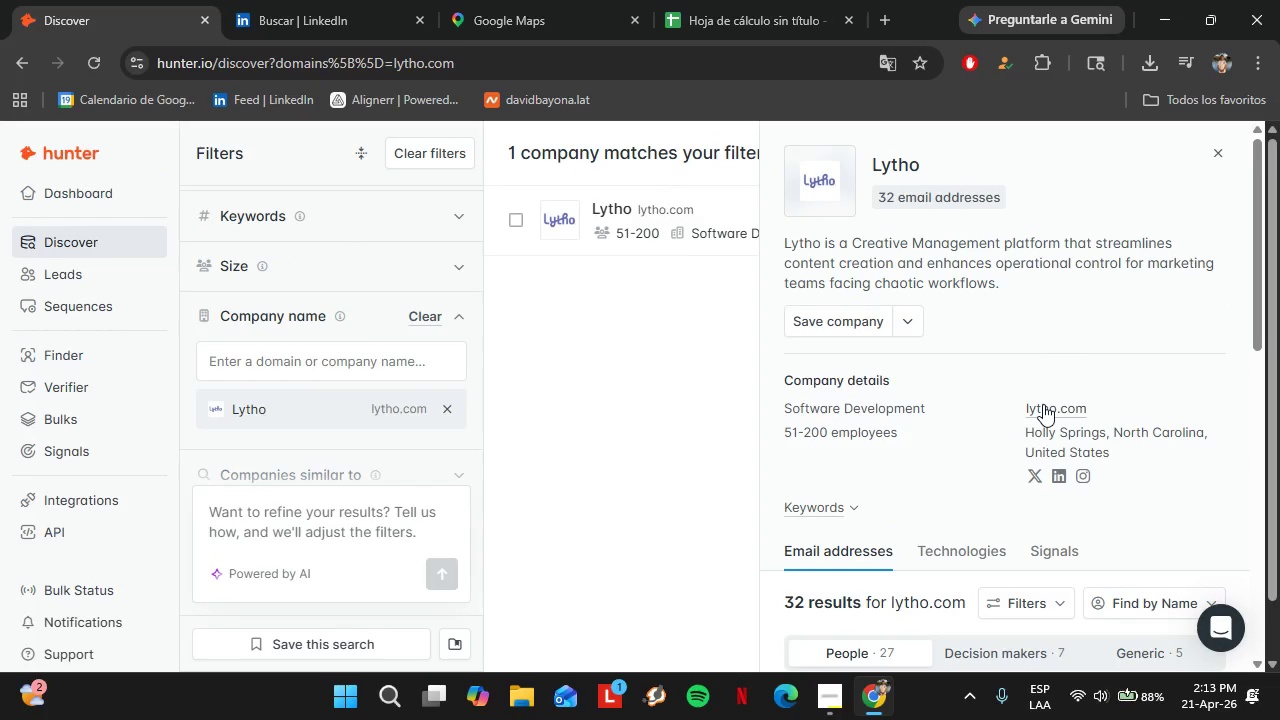 
right_click([1043, 404])
 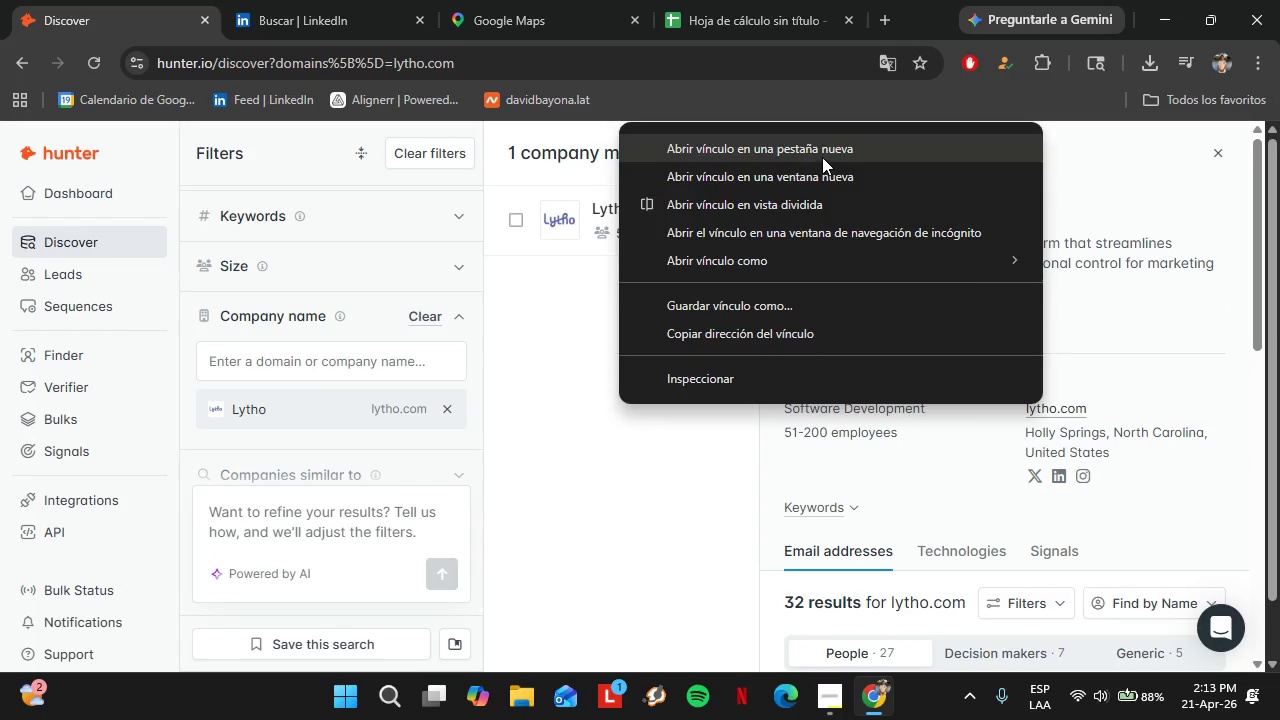 
left_click([822, 156])
 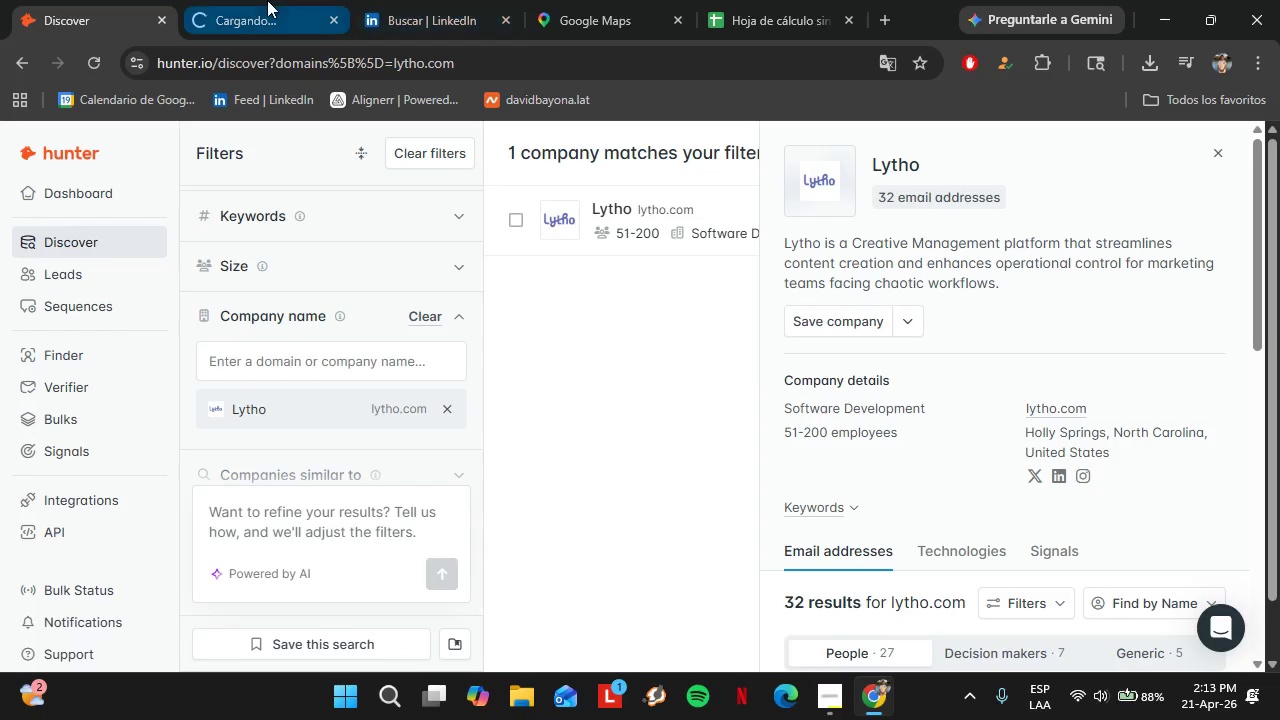 
left_click_drag(start_coordinate=[267, 0], to_coordinate=[494, 0])
 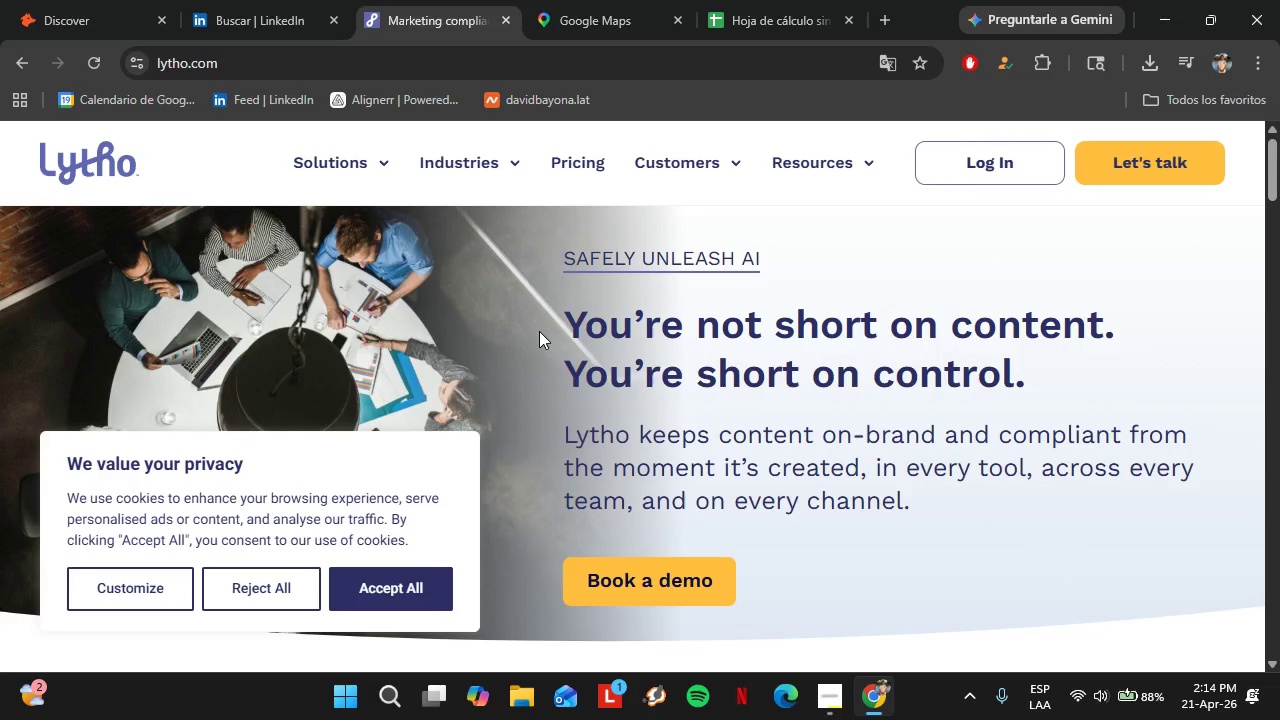 
wait(13.81)
 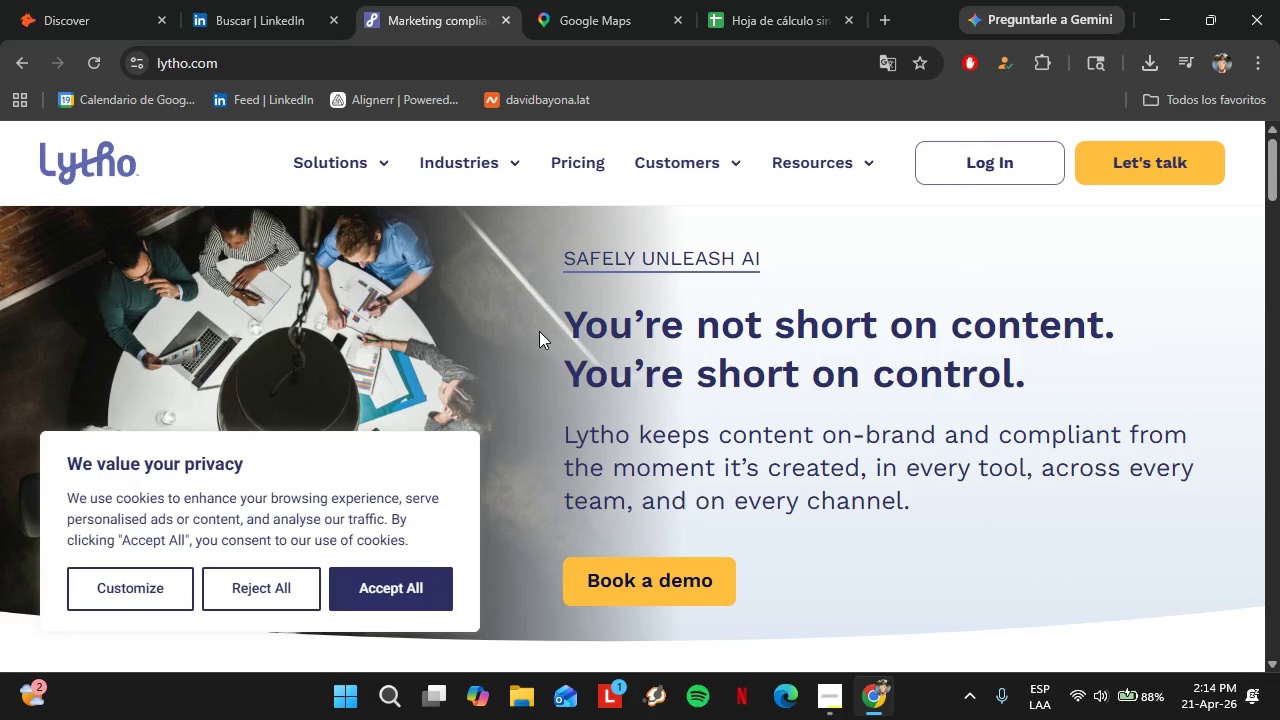 
scroll: coordinate [607, 316], scroll_direction: down, amount: 1.0
 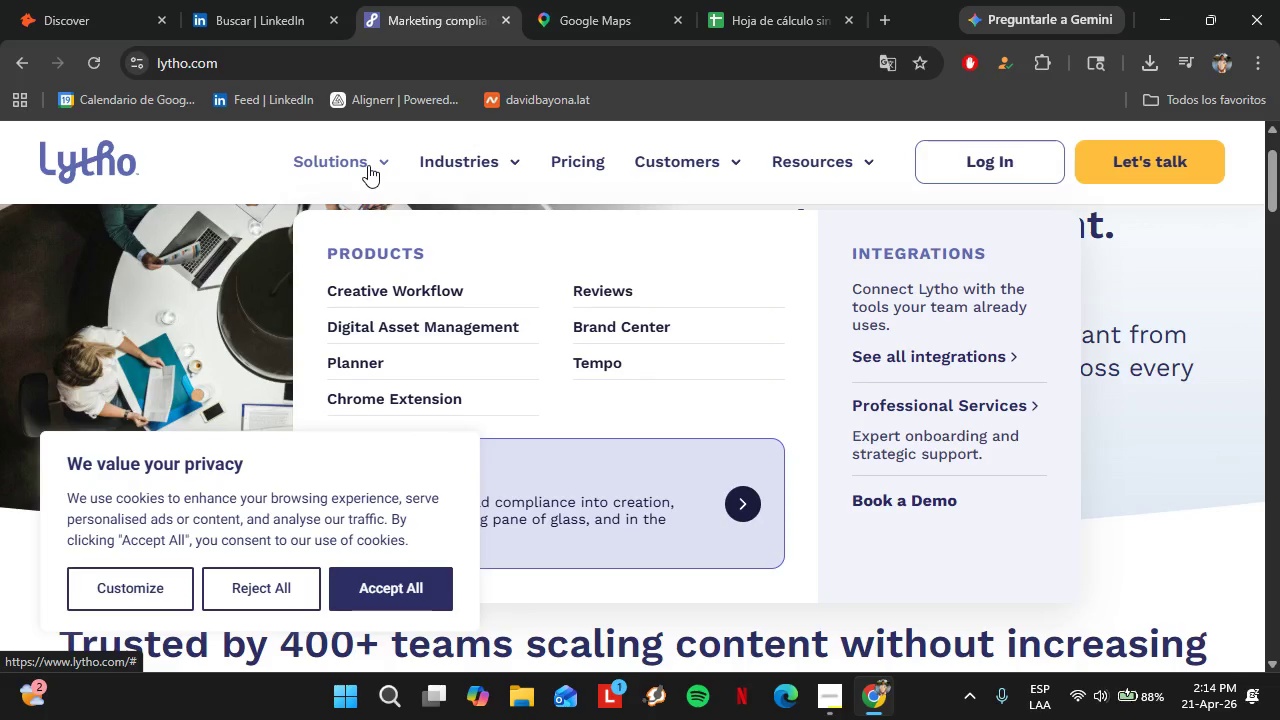 
wait(6.72)
 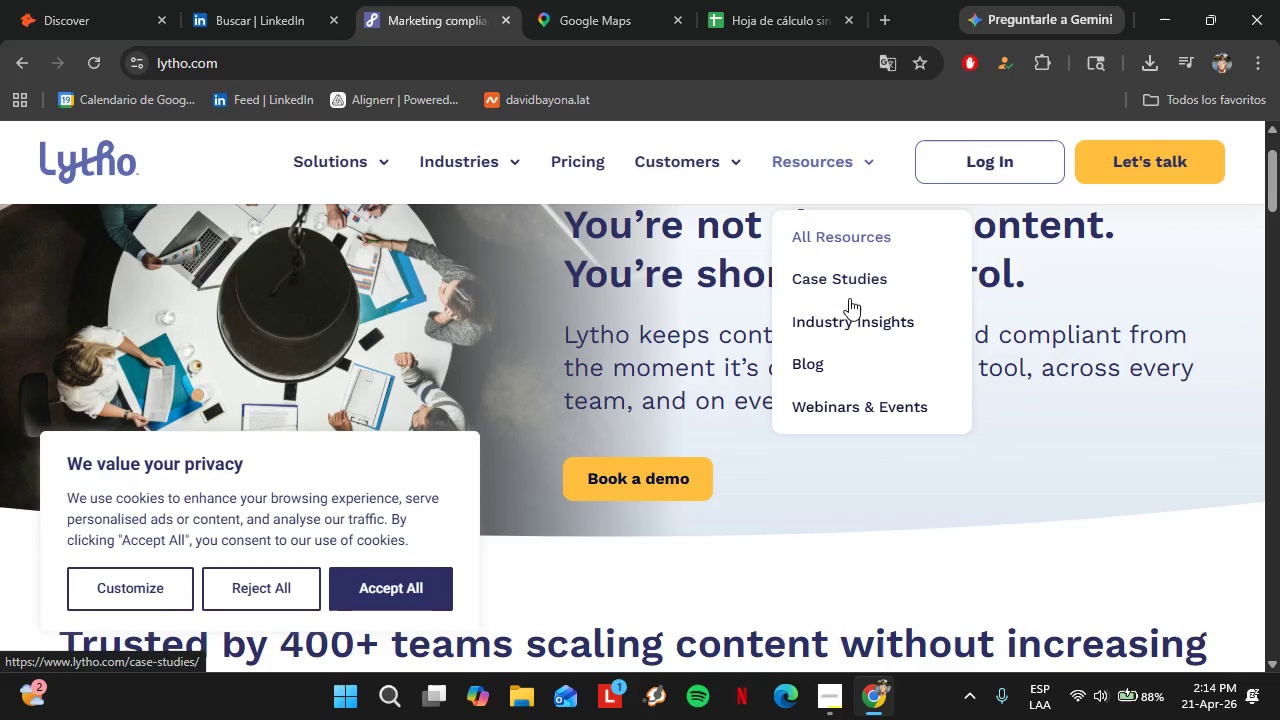 
left_click_drag(start_coordinate=[1279, 193], to_coordinate=[1279, 570])
 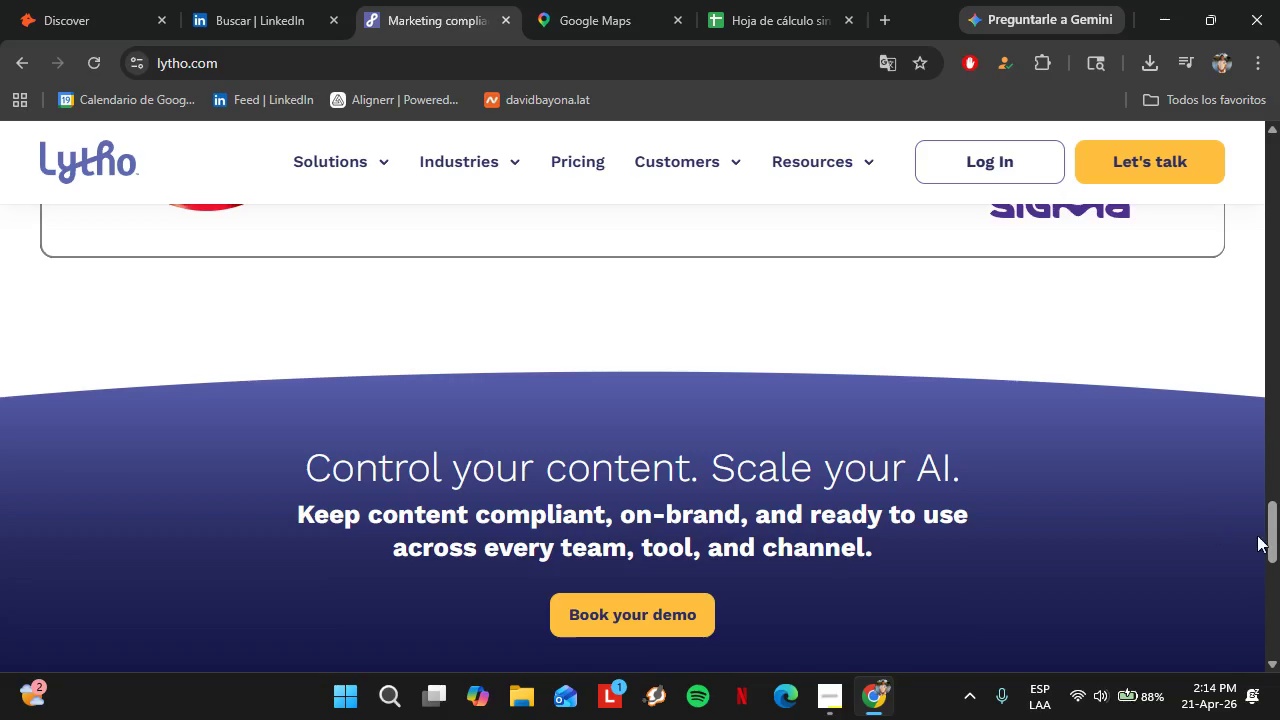 
left_click_drag(start_coordinate=[1279, 532], to_coordinate=[1279, 629])
 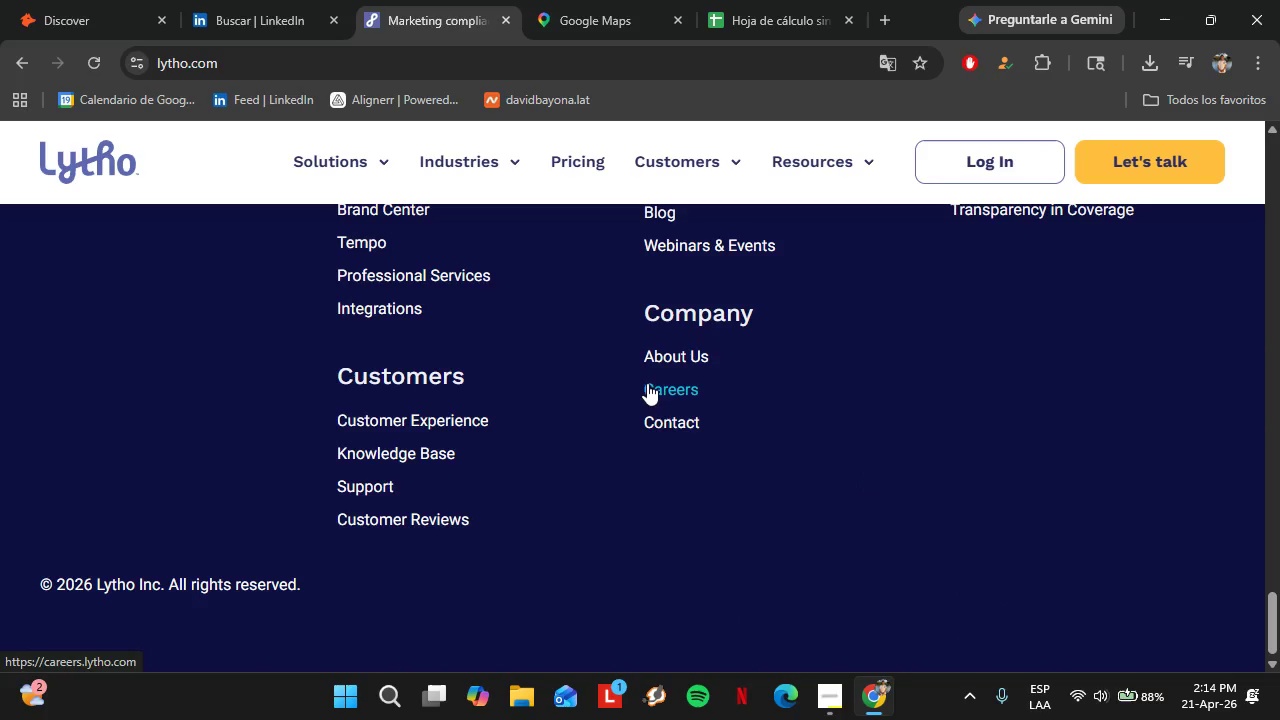 
left_click([647, 383])
 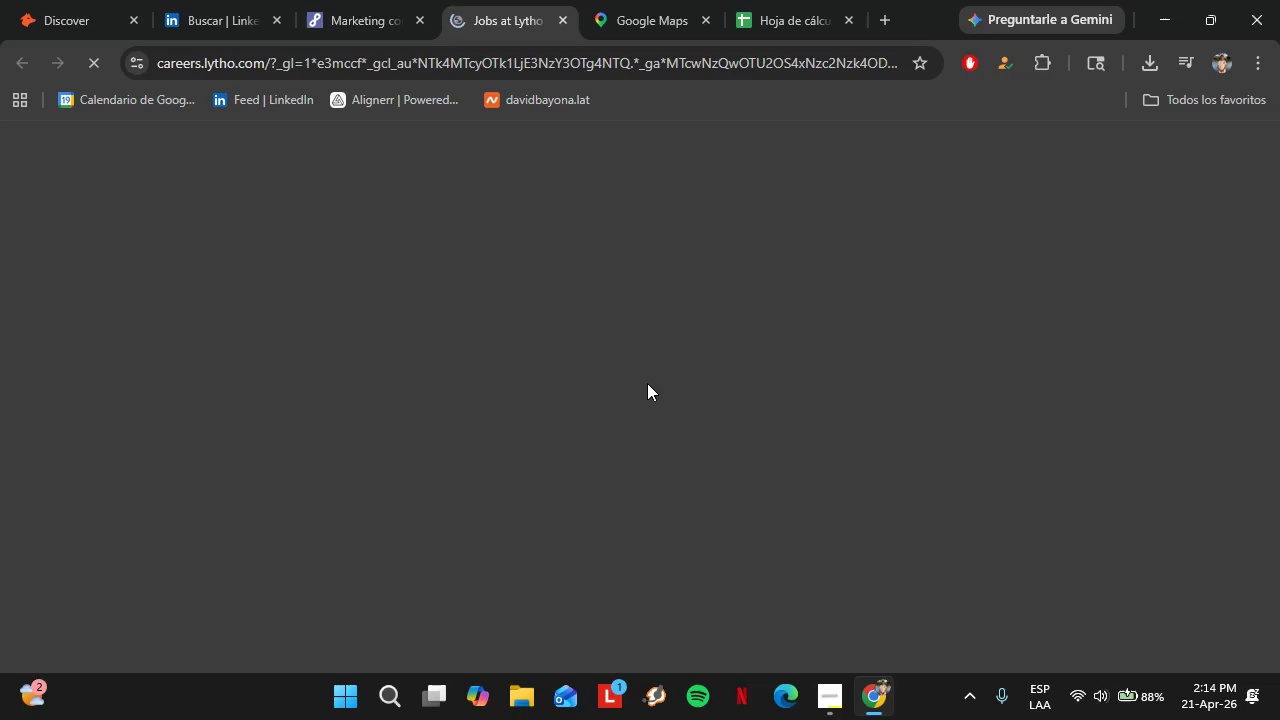 
scroll: coordinate [628, 341], scroll_direction: down, amount: 4.0
 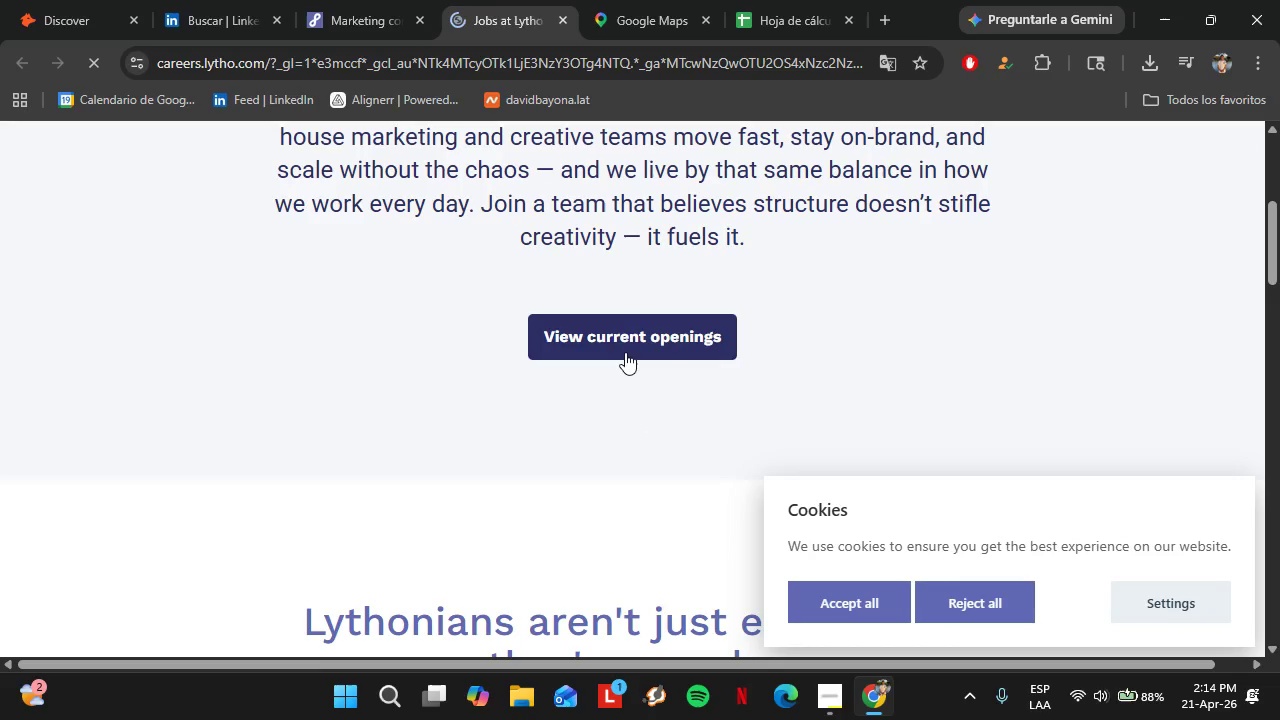 
left_click([621, 342])
 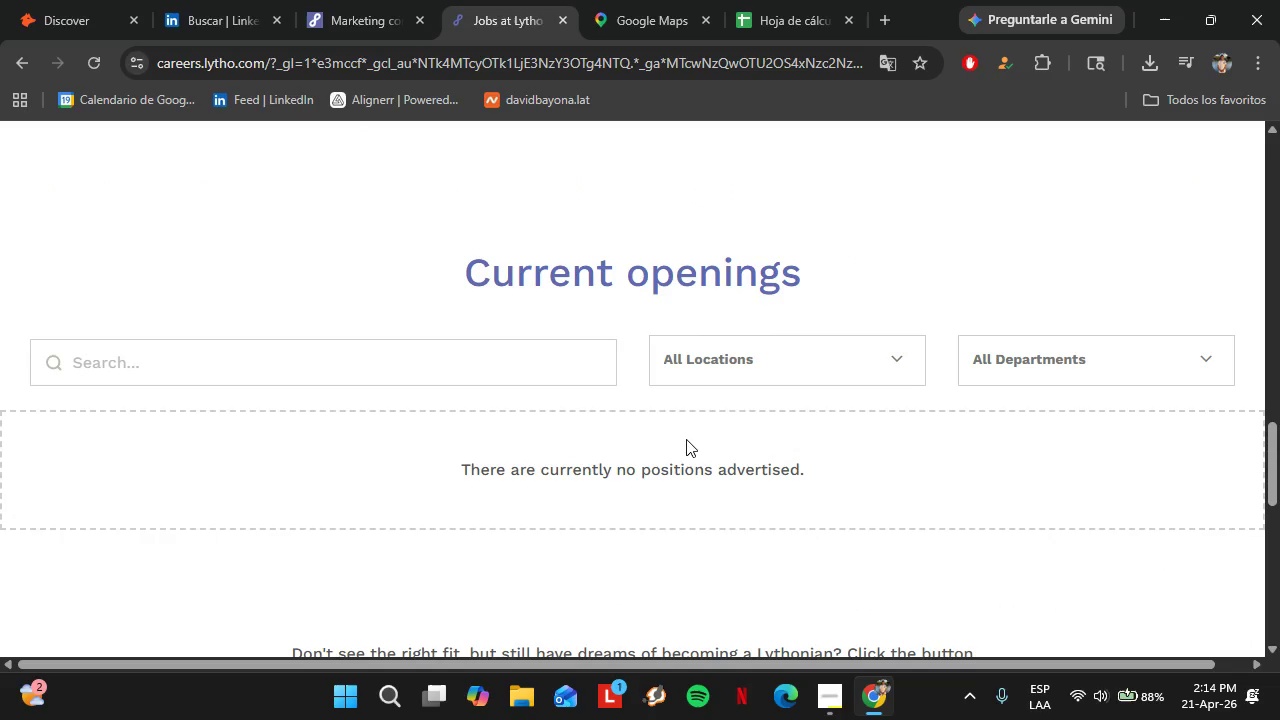 
scroll: coordinate [631, 412], scroll_direction: down, amount: 2.0
 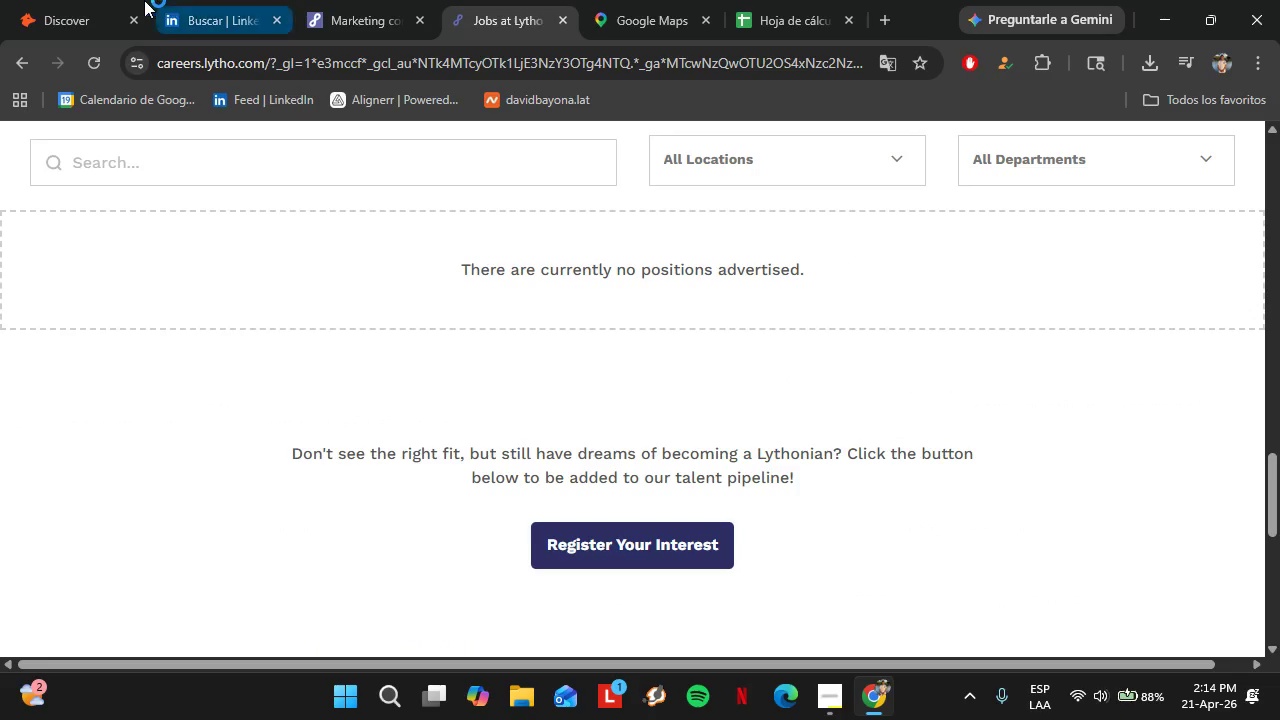 
left_click([44, 0])
 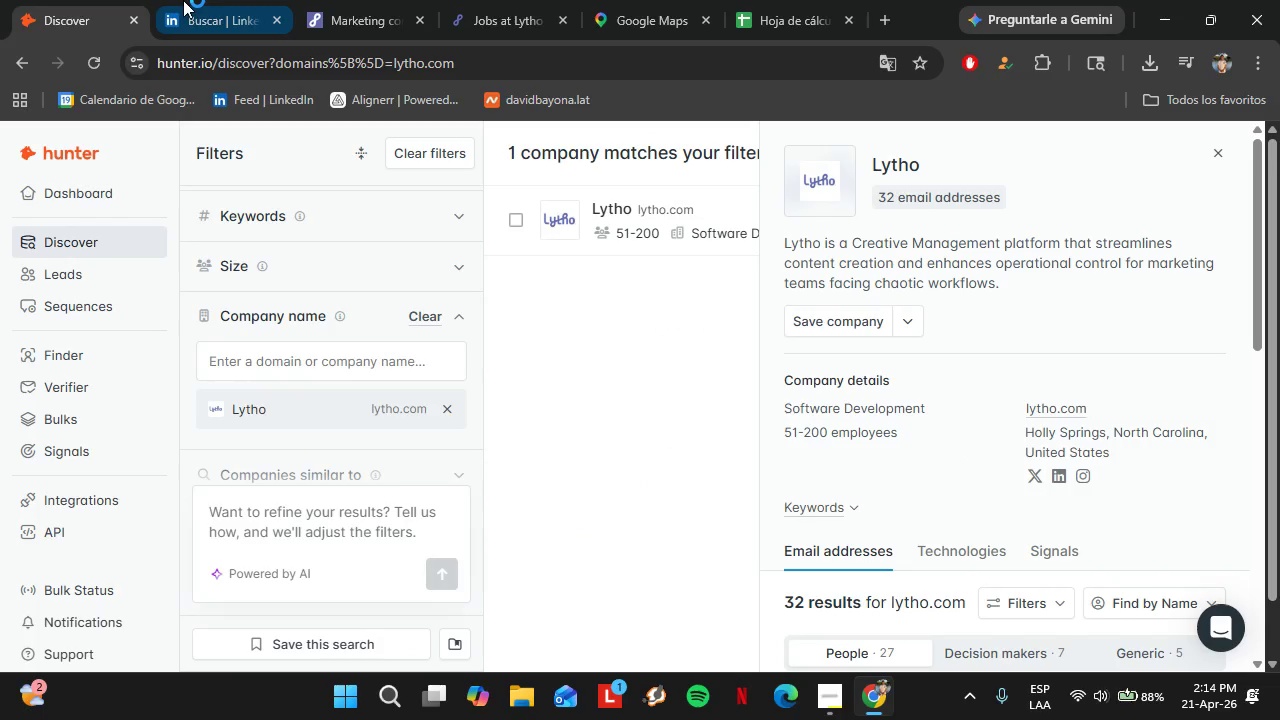 
left_click([196, 0])
 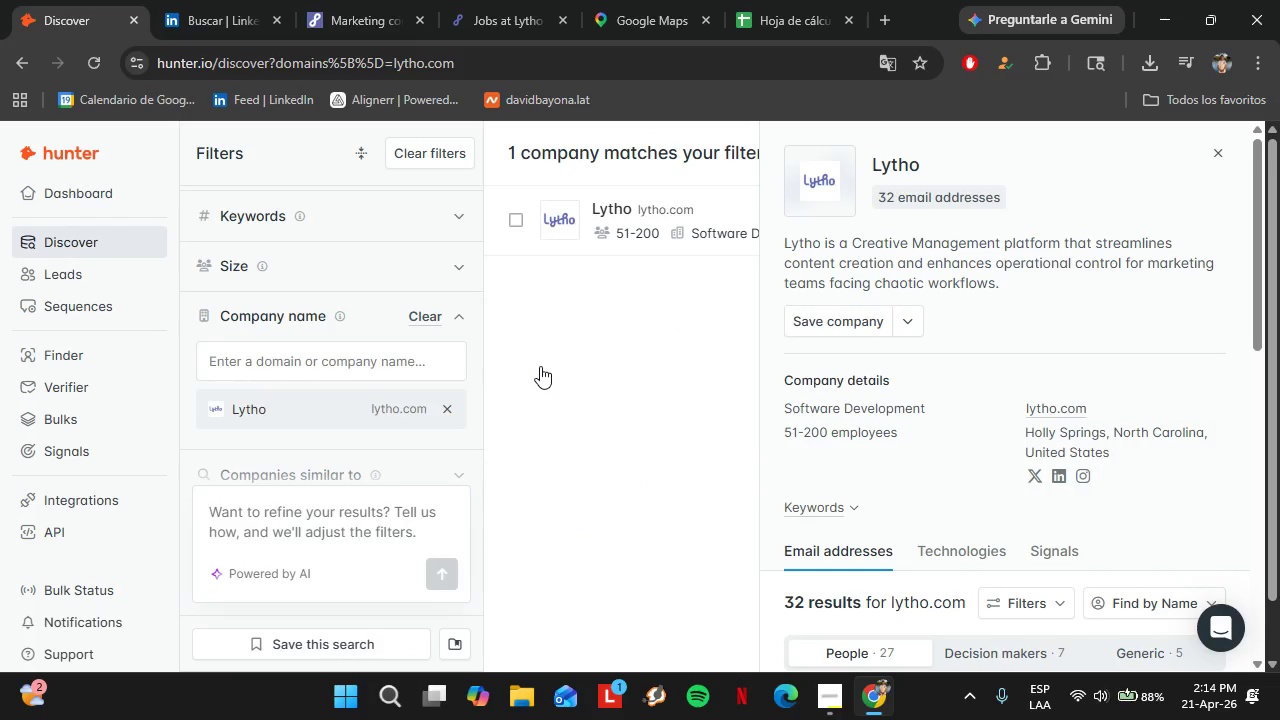 
left_click([65, 271])
 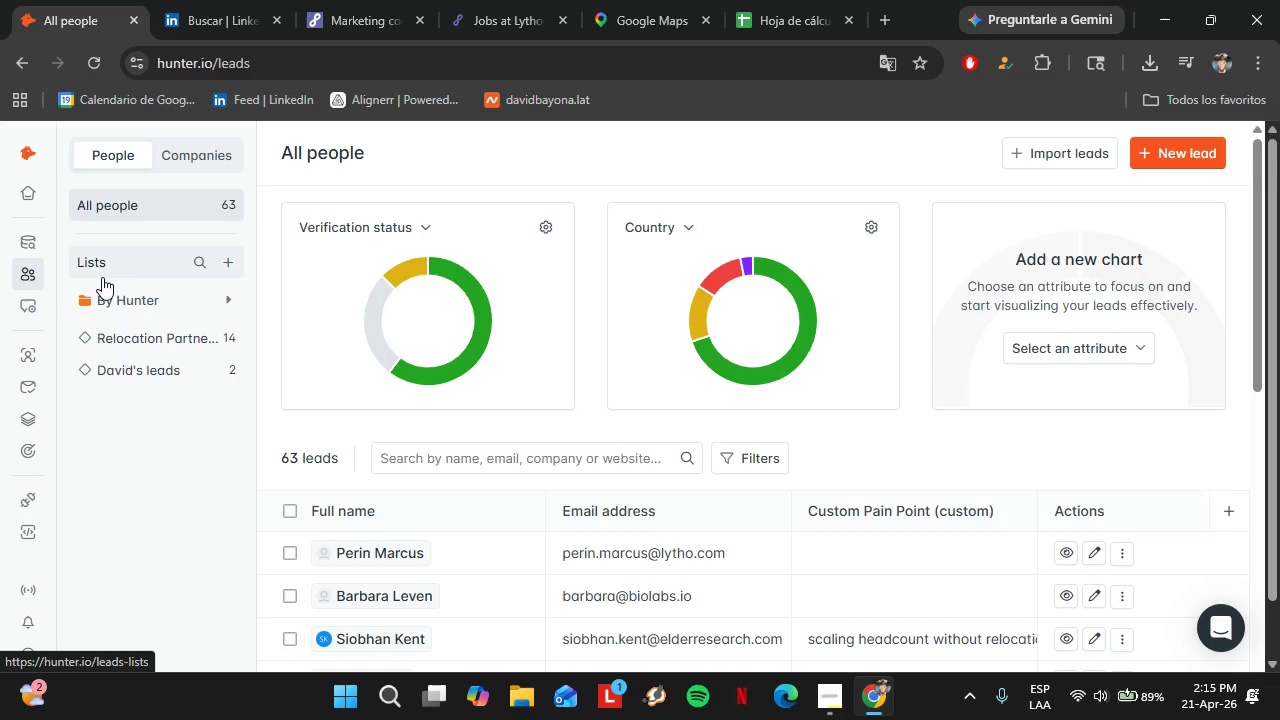 
wait(84.8)
 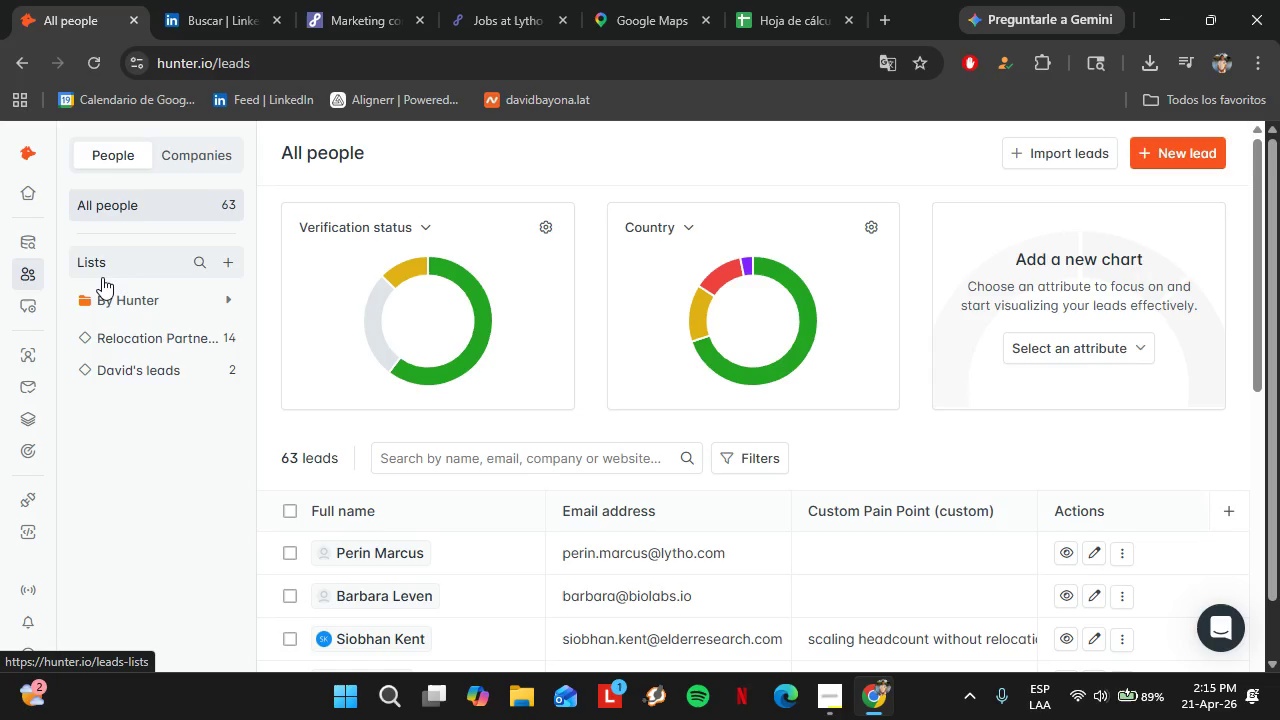 
left_click([173, 329])
 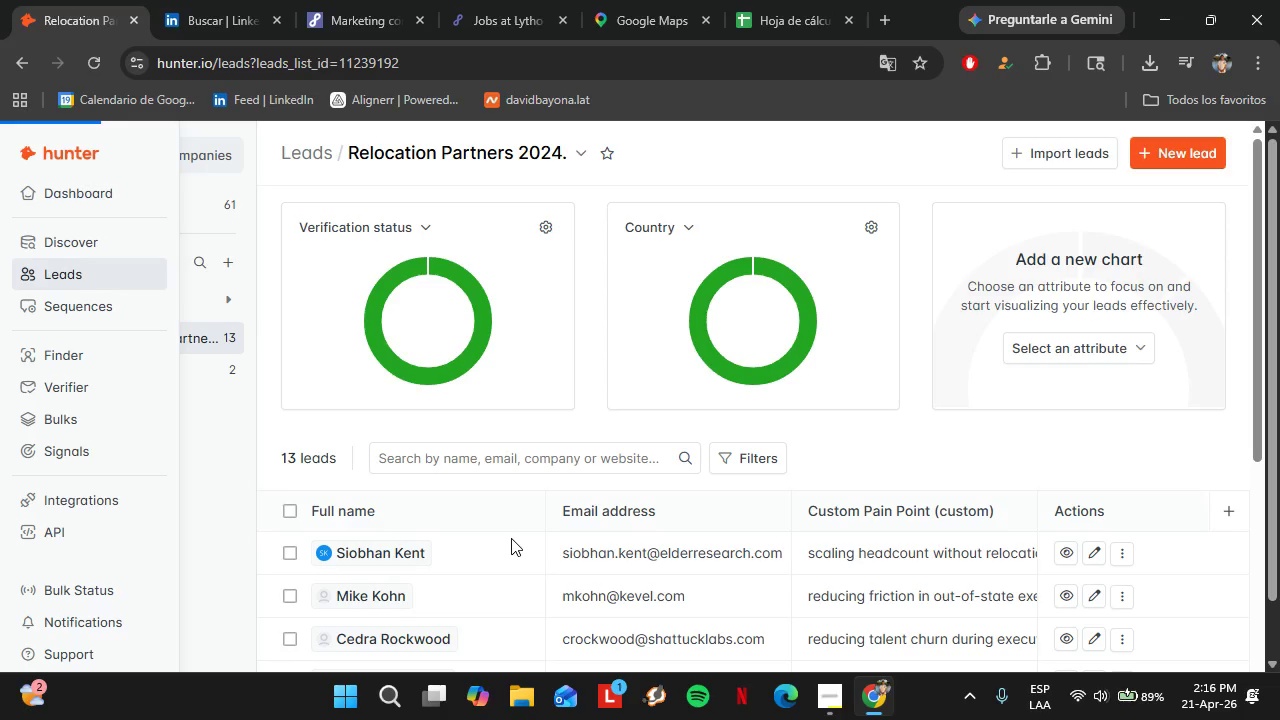 
wait(5.95)
 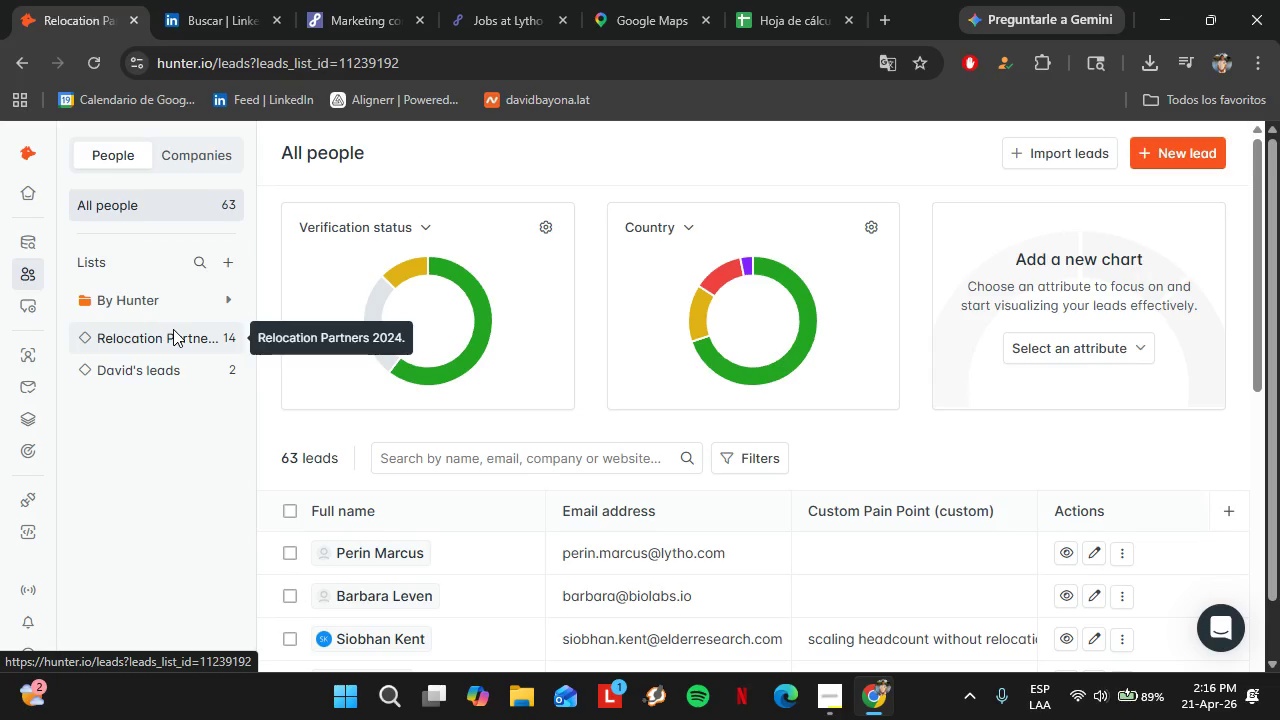 
left_click([876, 560])
 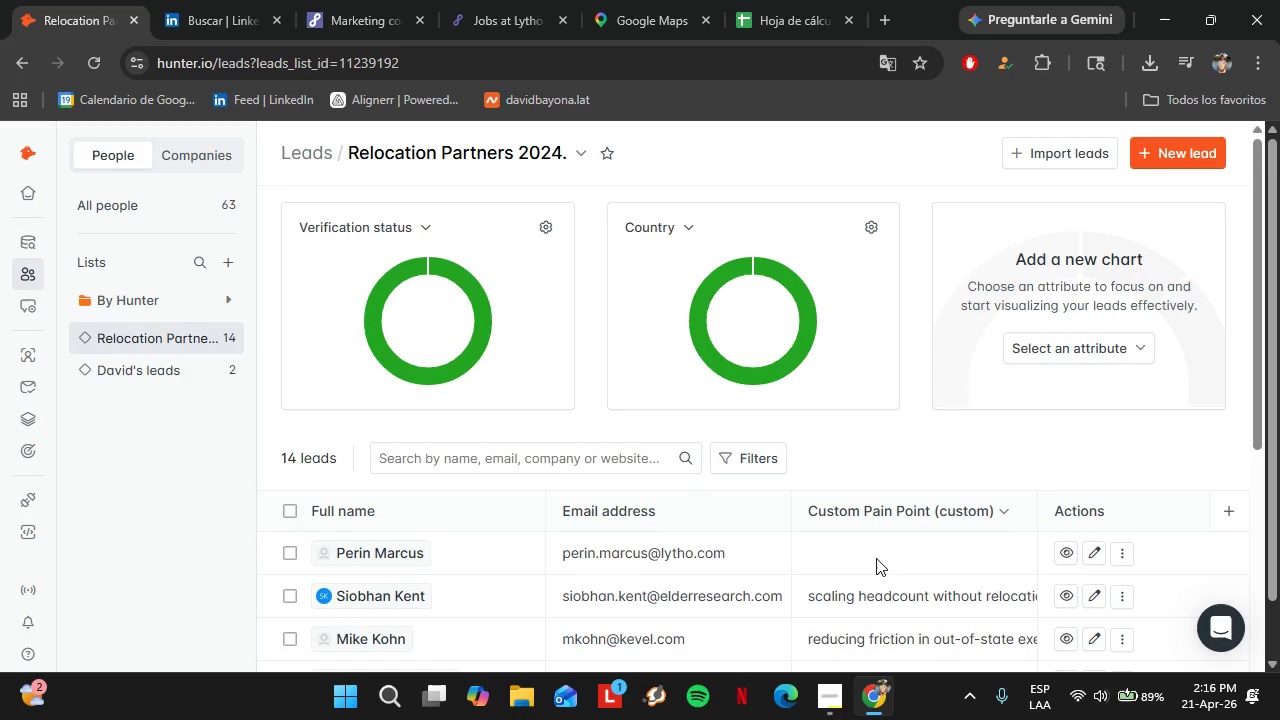 
scroll: coordinate [876, 558], scroll_direction: down, amount: 2.0
 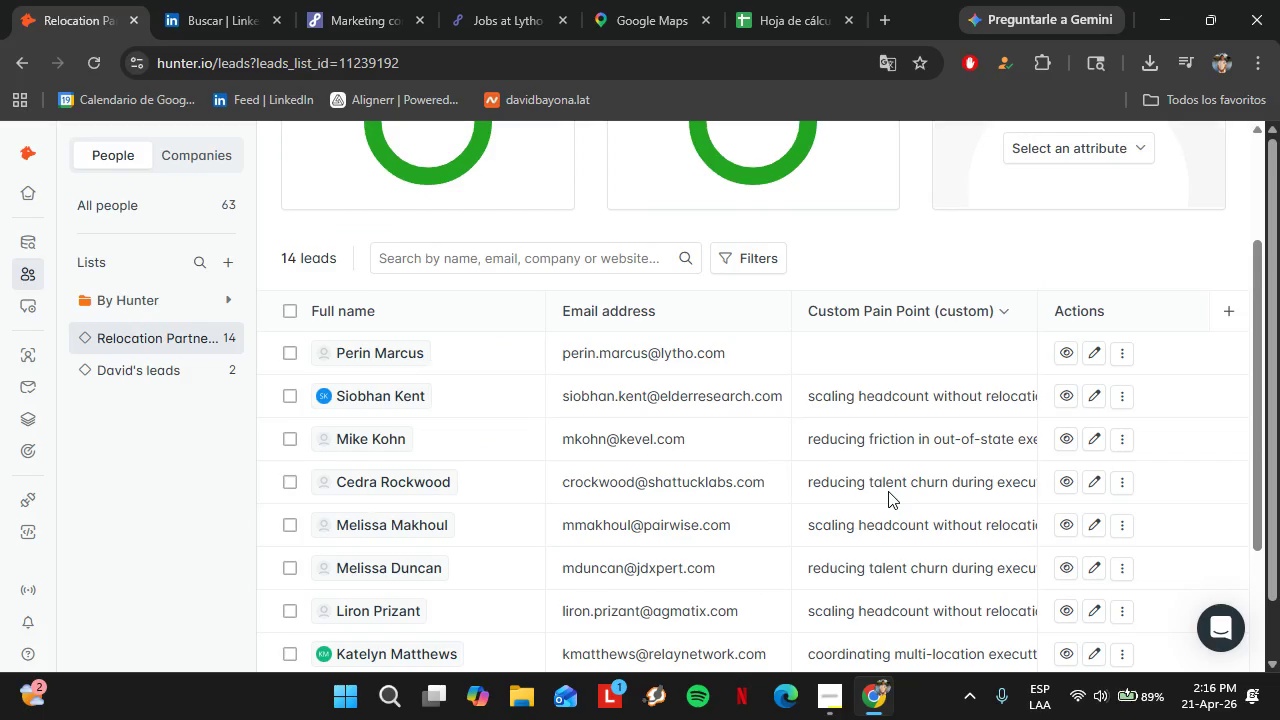 
double_click([855, 483])
 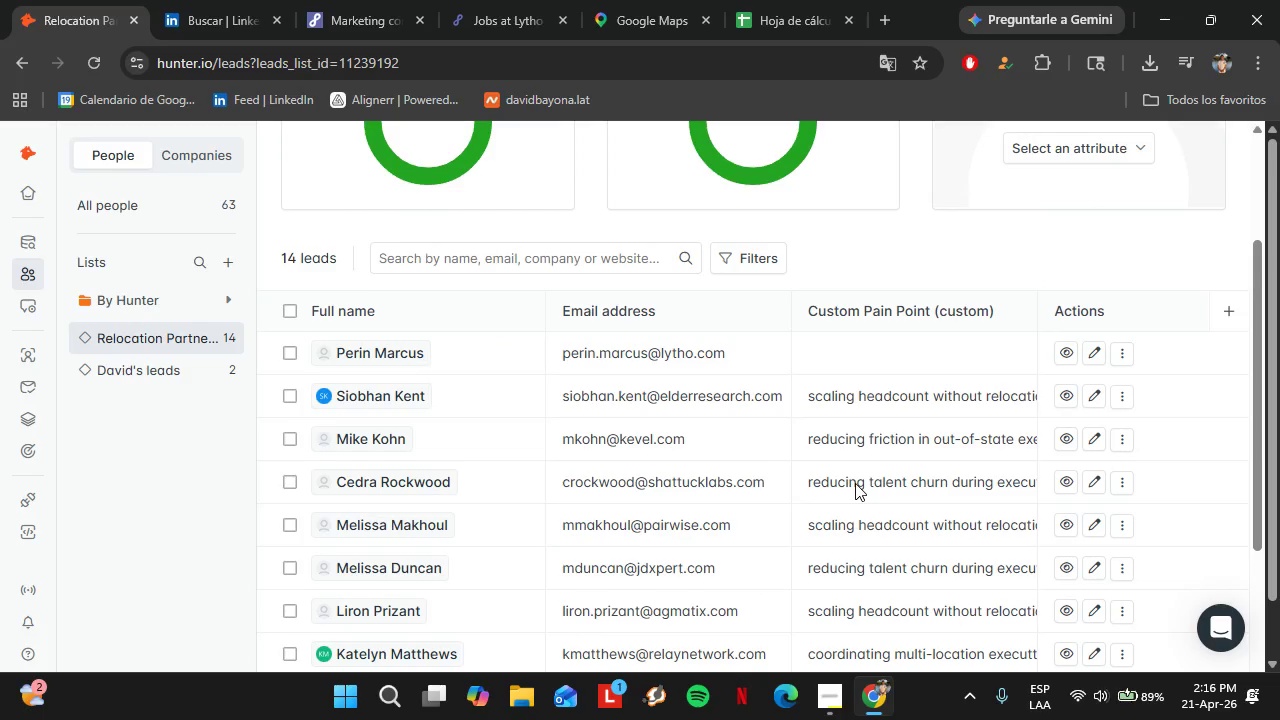 
triple_click([855, 483])
 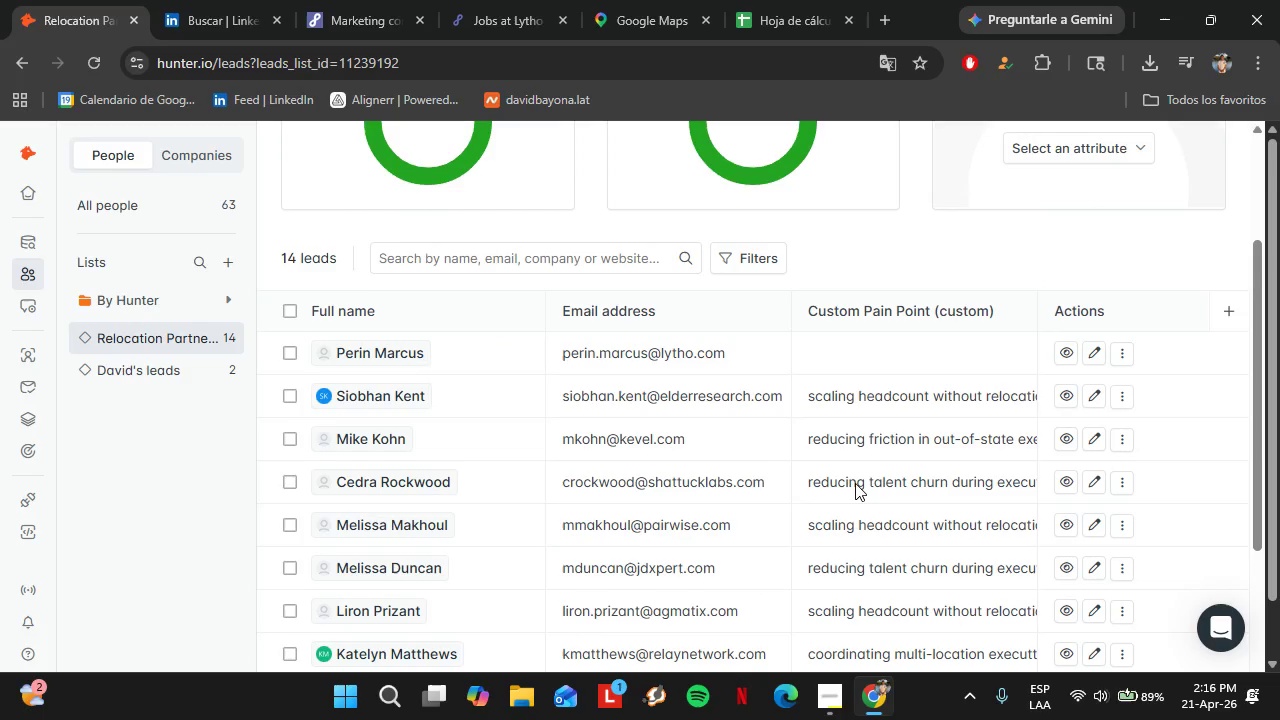 
triple_click([855, 483])
 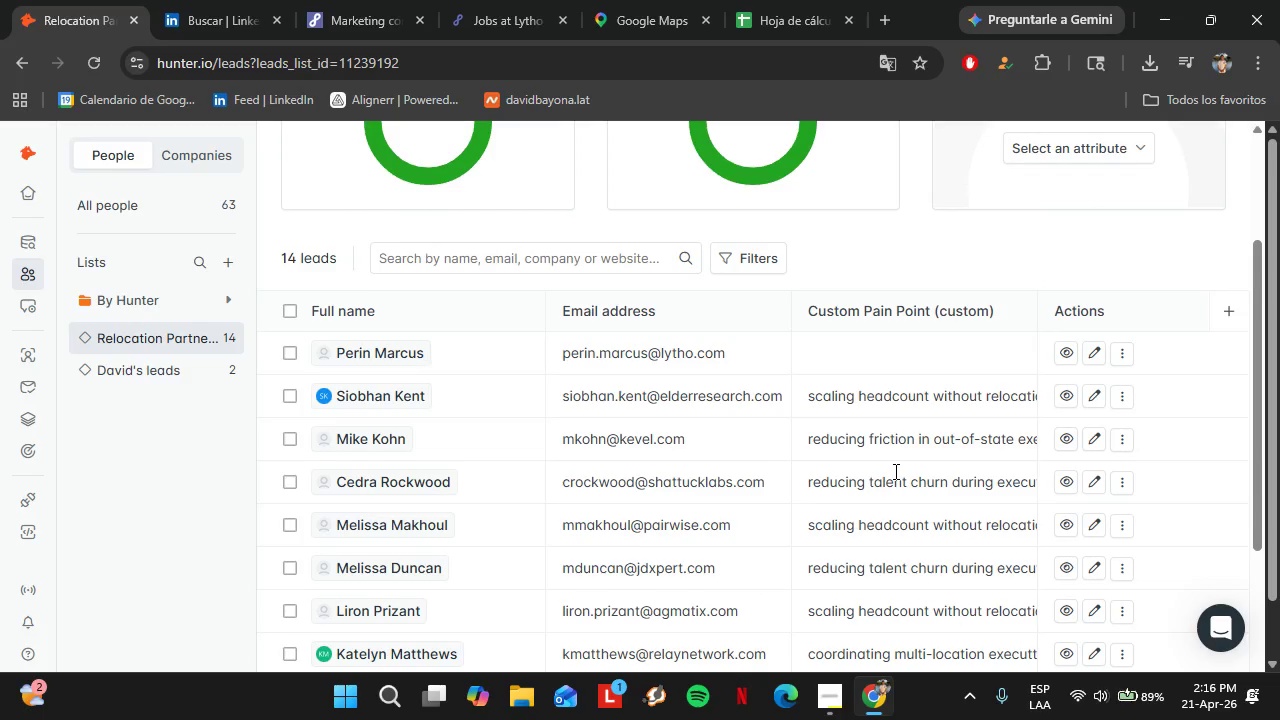 
double_click([894, 471])
 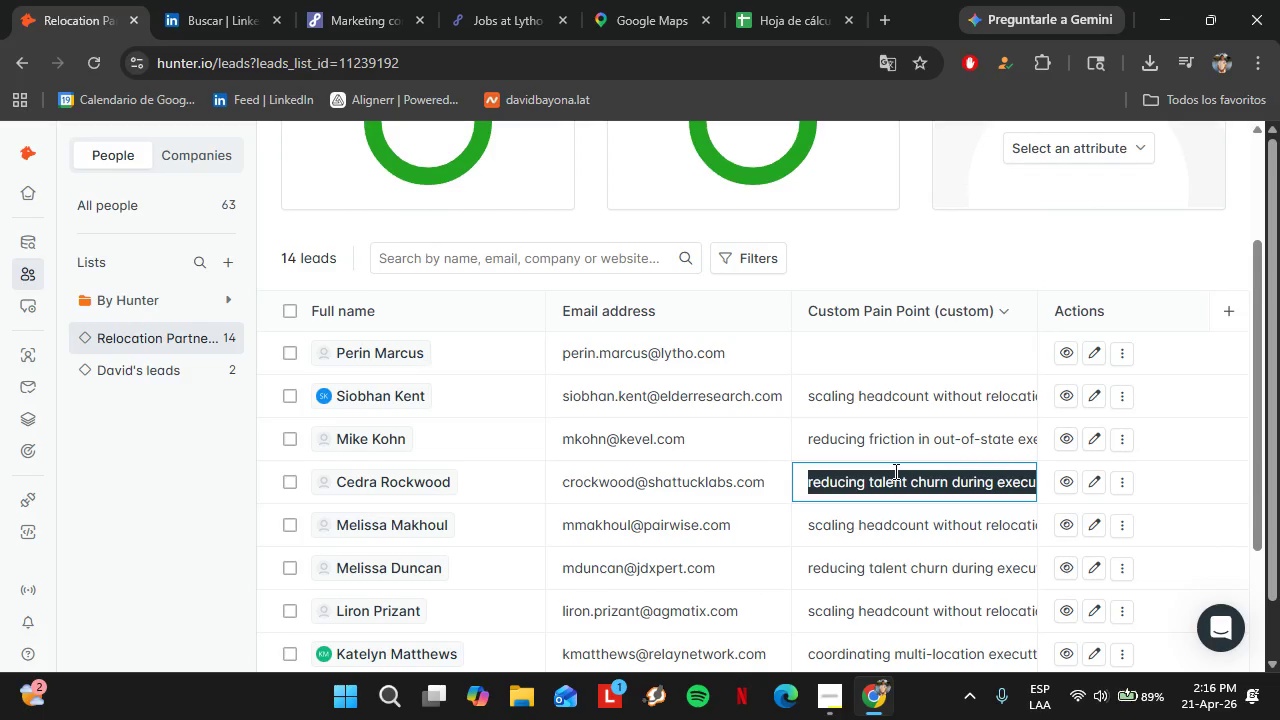 
triple_click([894, 471])
 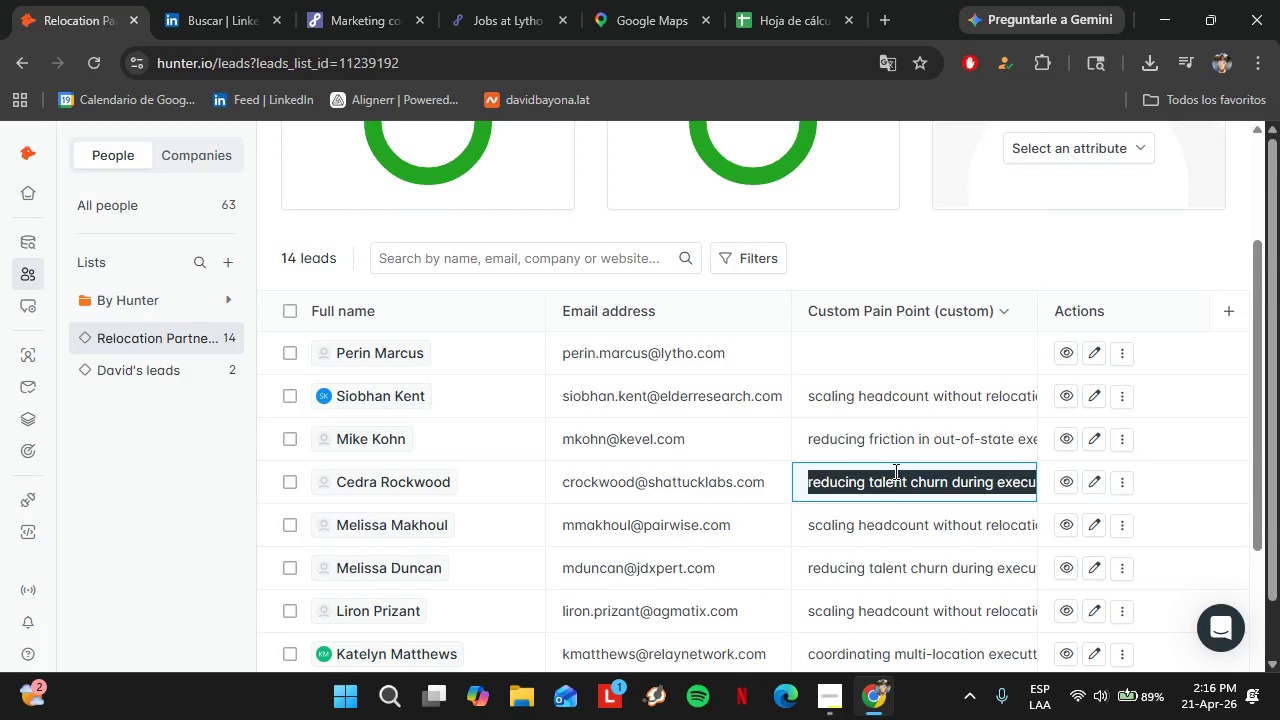 
triple_click([894, 471])
 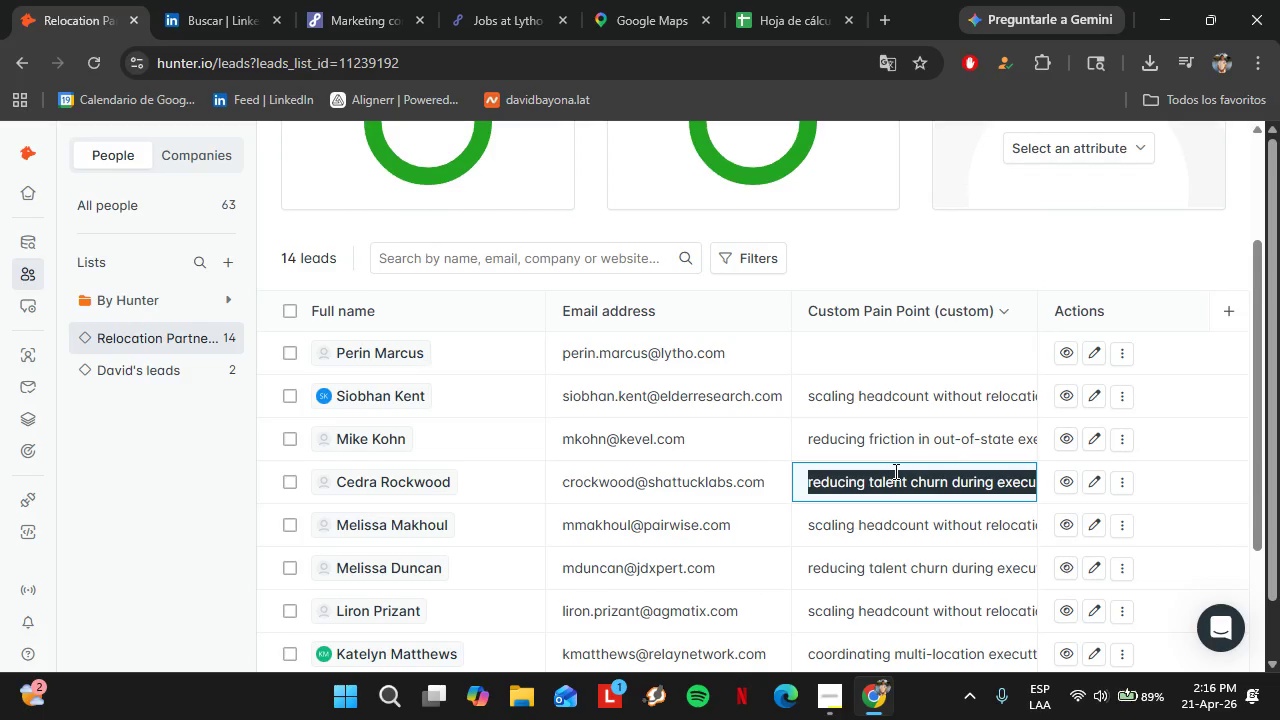 
key(Control+C)
 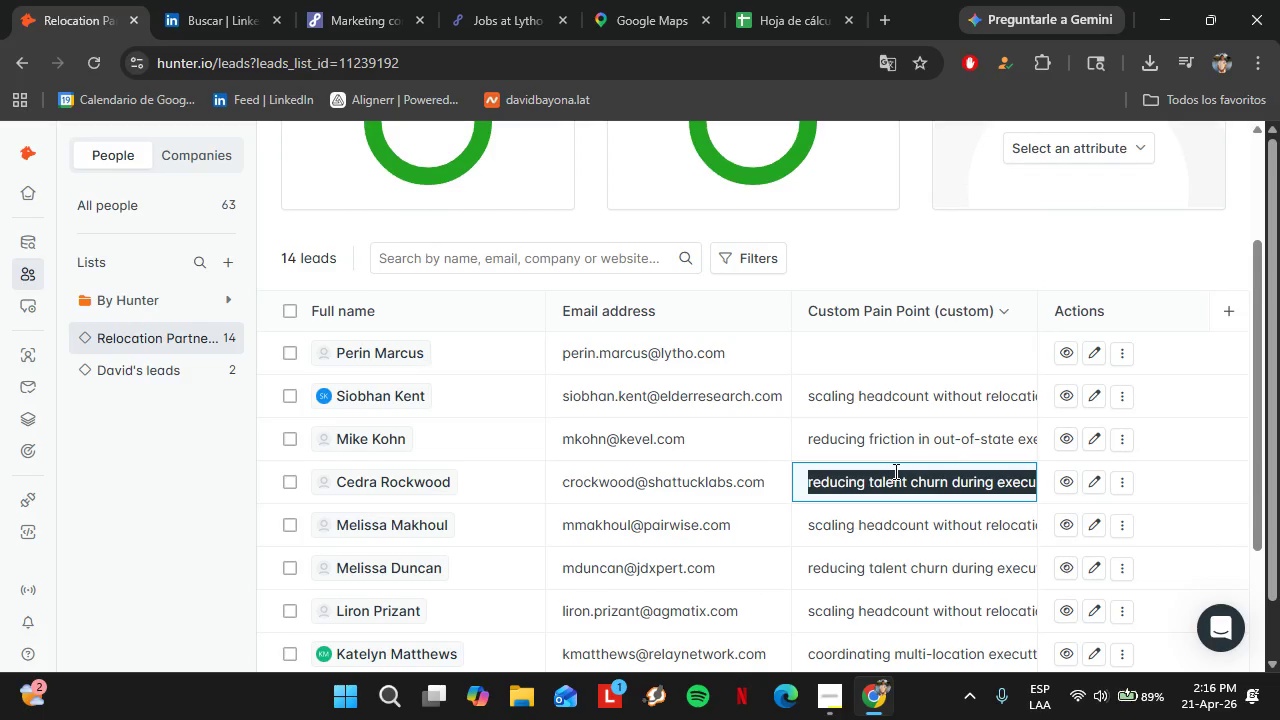 
double_click([869, 360])
 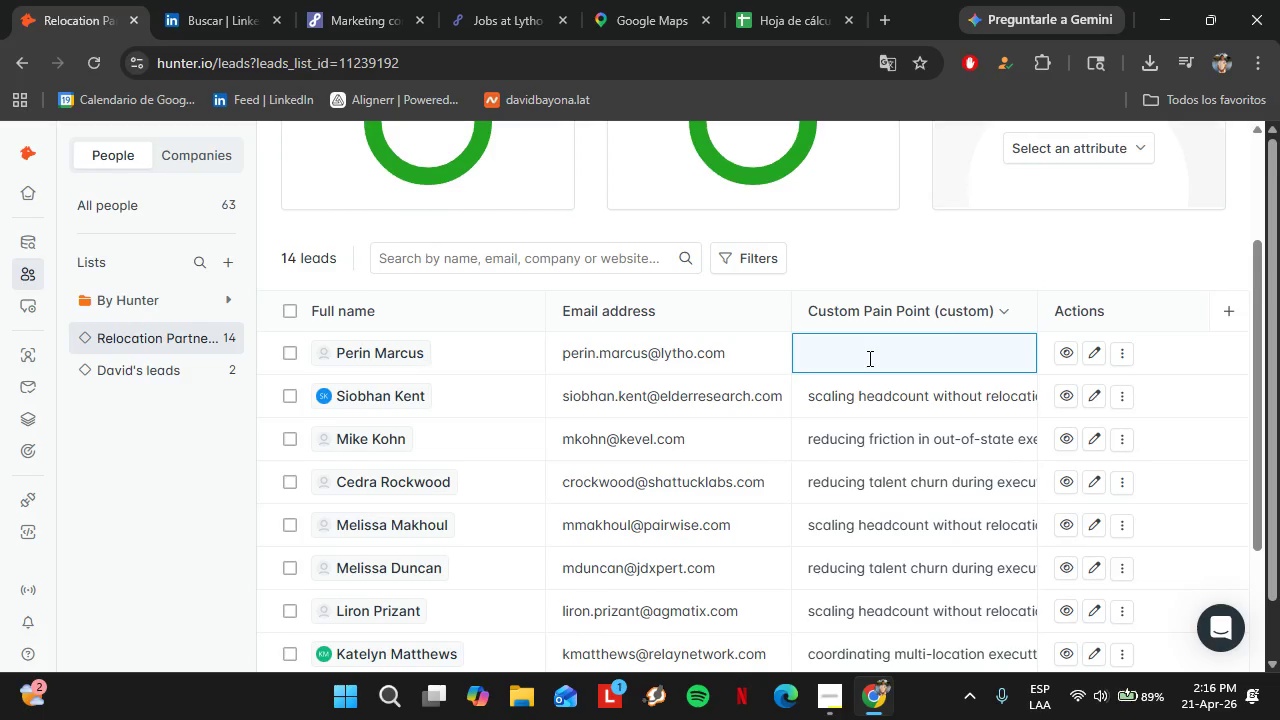 
key(Control+V)
 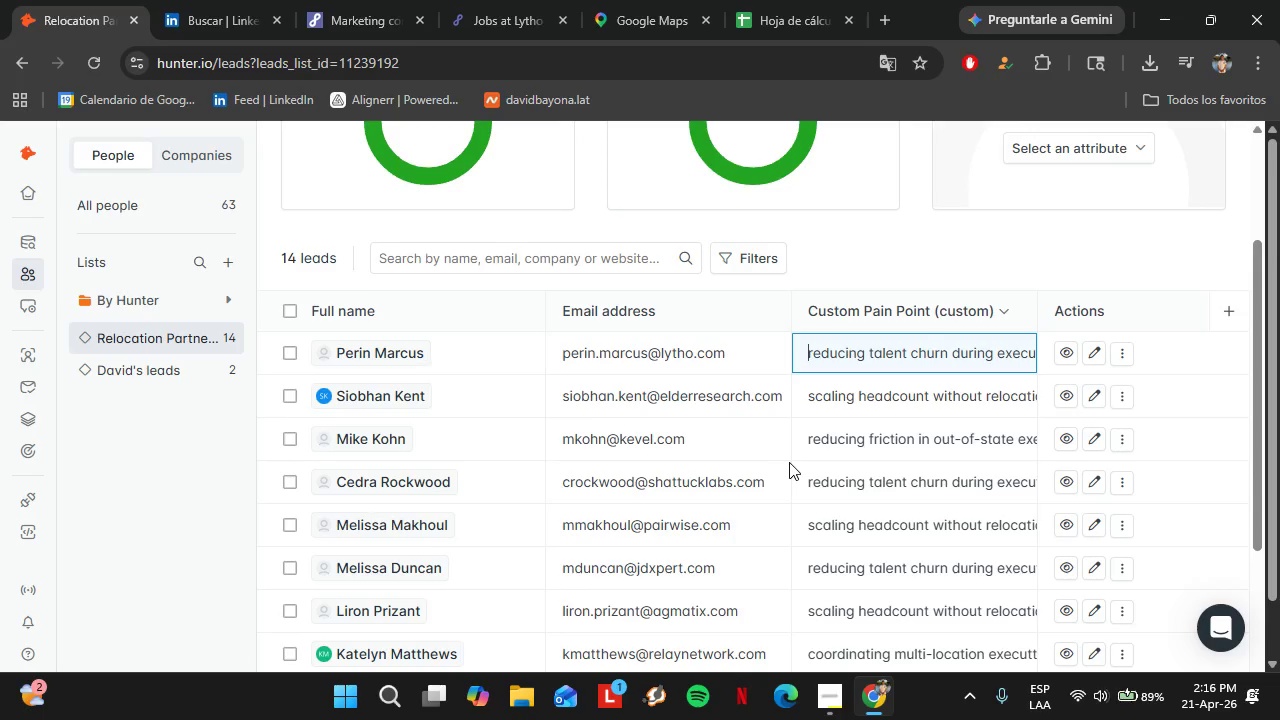 
left_click([709, 470])
 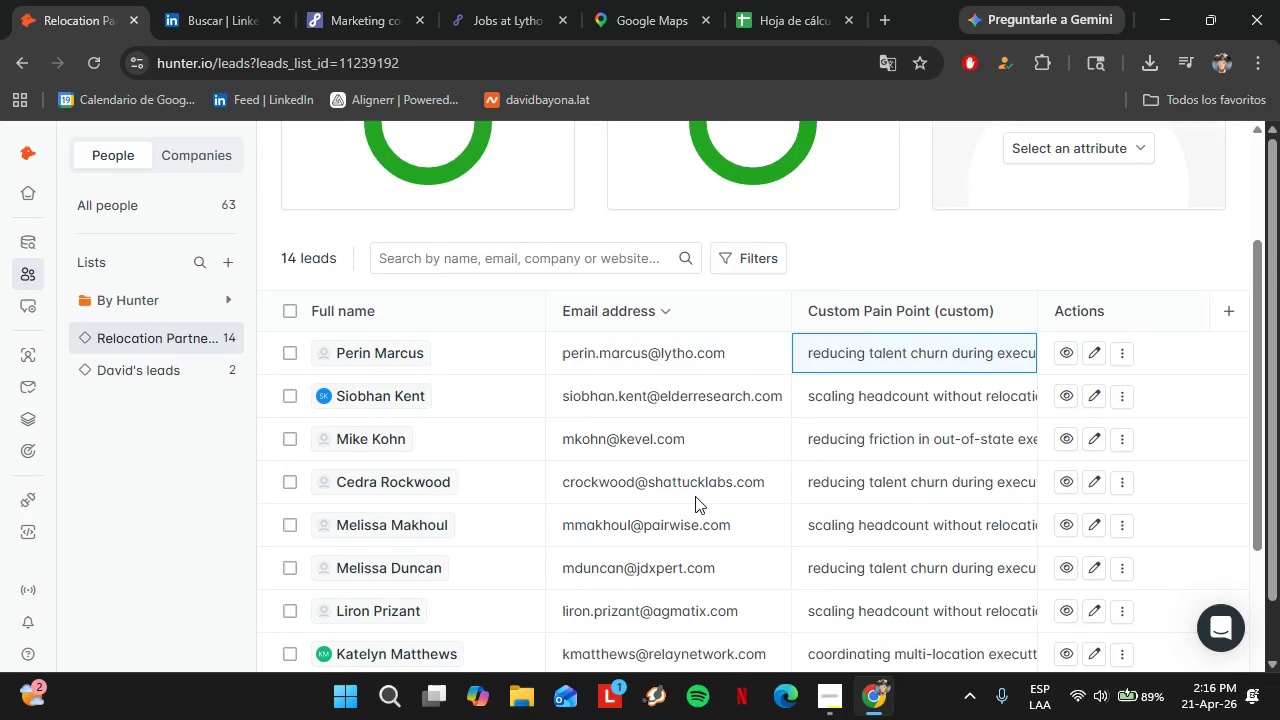 
scroll: coordinate [681, 515], scroll_direction: down, amount: 2.0
 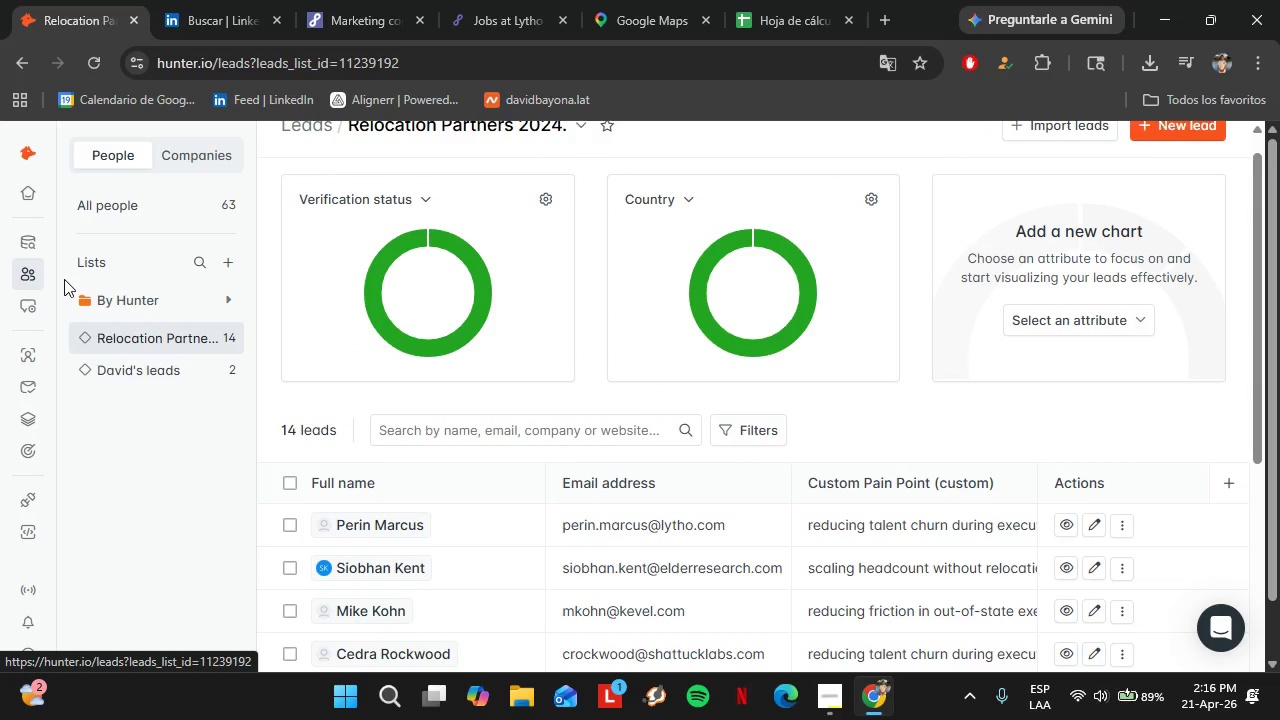 
left_click([36, 241])
 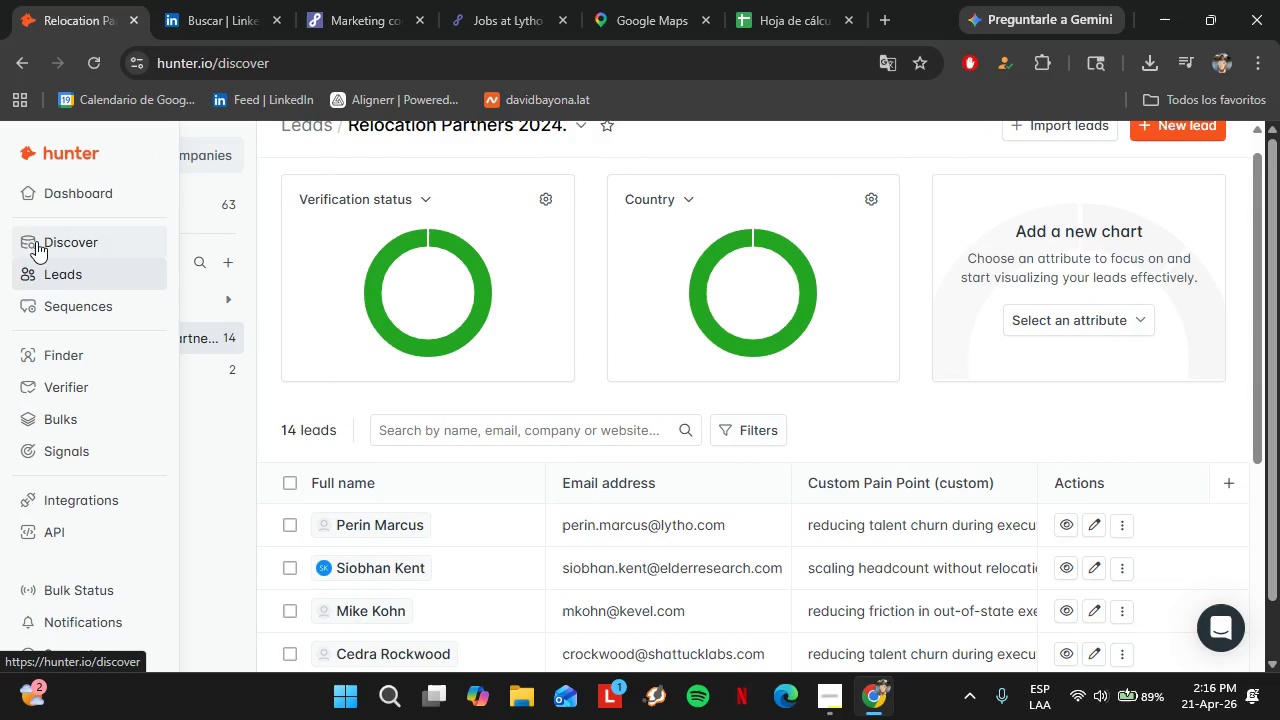 
left_click([203, 0])
 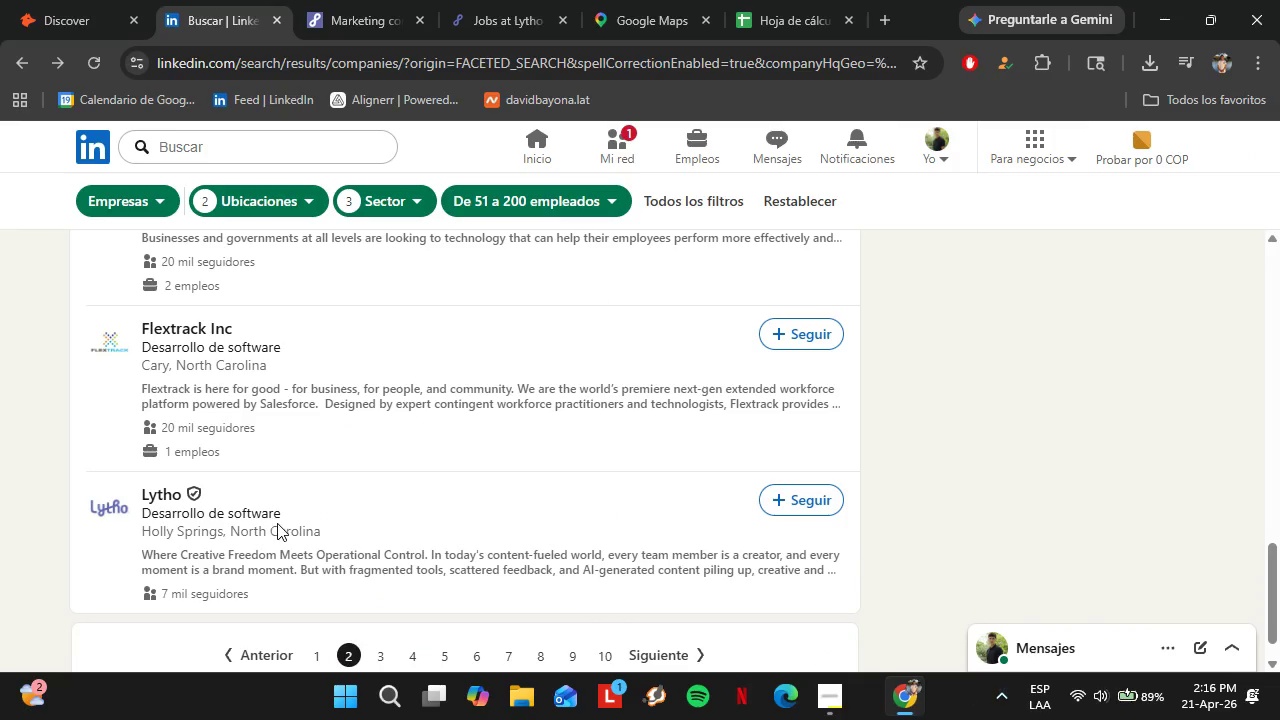 
scroll: coordinate [345, 514], scroll_direction: down, amount: 1.0
 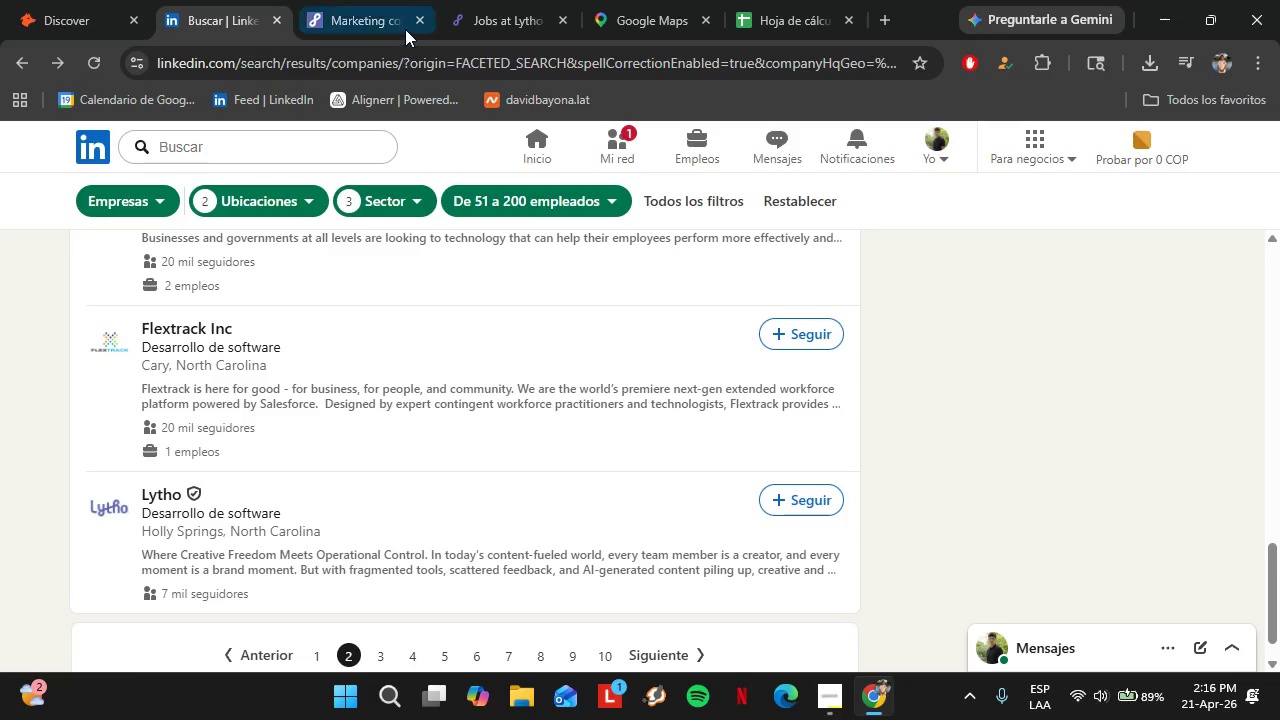 
left_click([420, 21])
 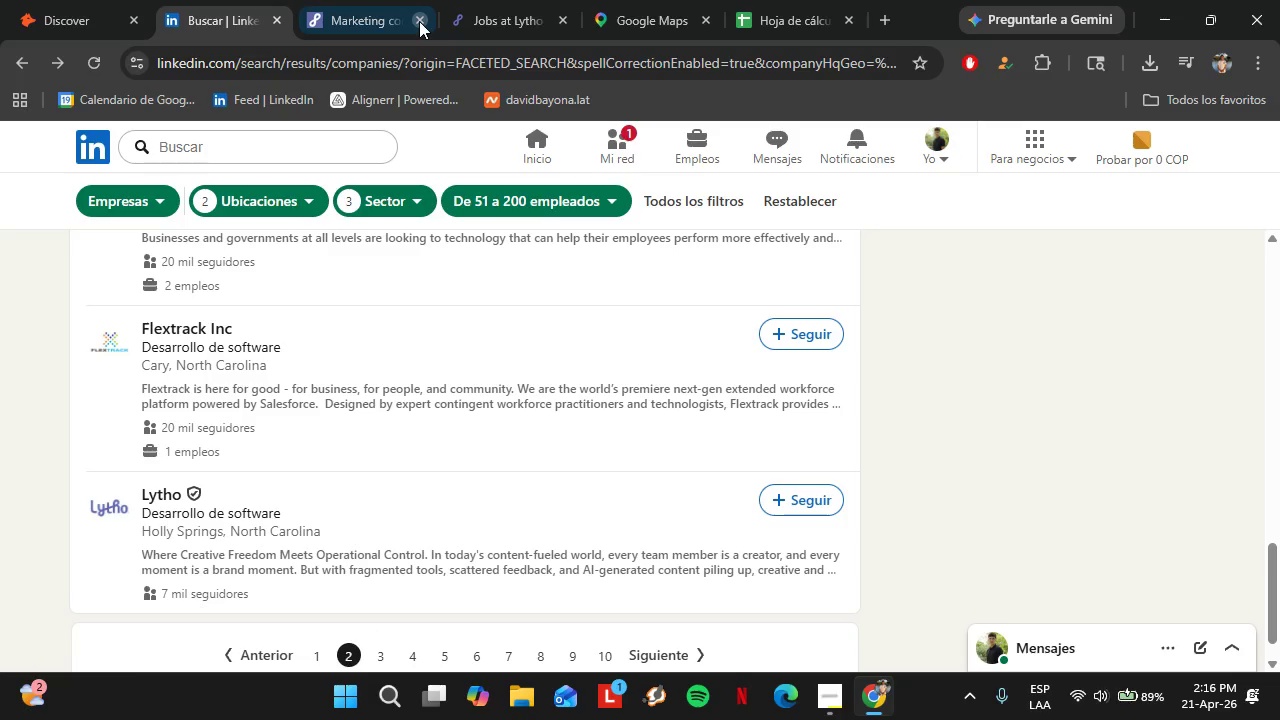 
left_click([507, 22])
 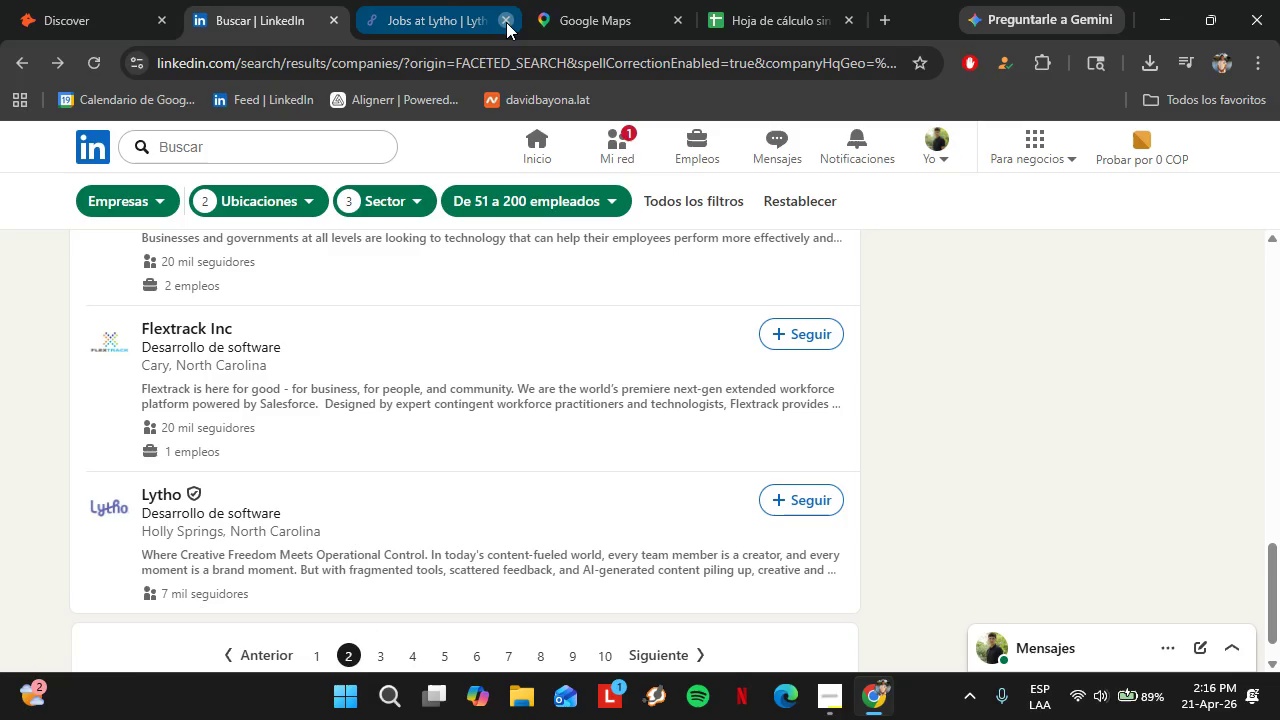 
scroll: coordinate [402, 540], scroll_direction: down, amount: 4.0
 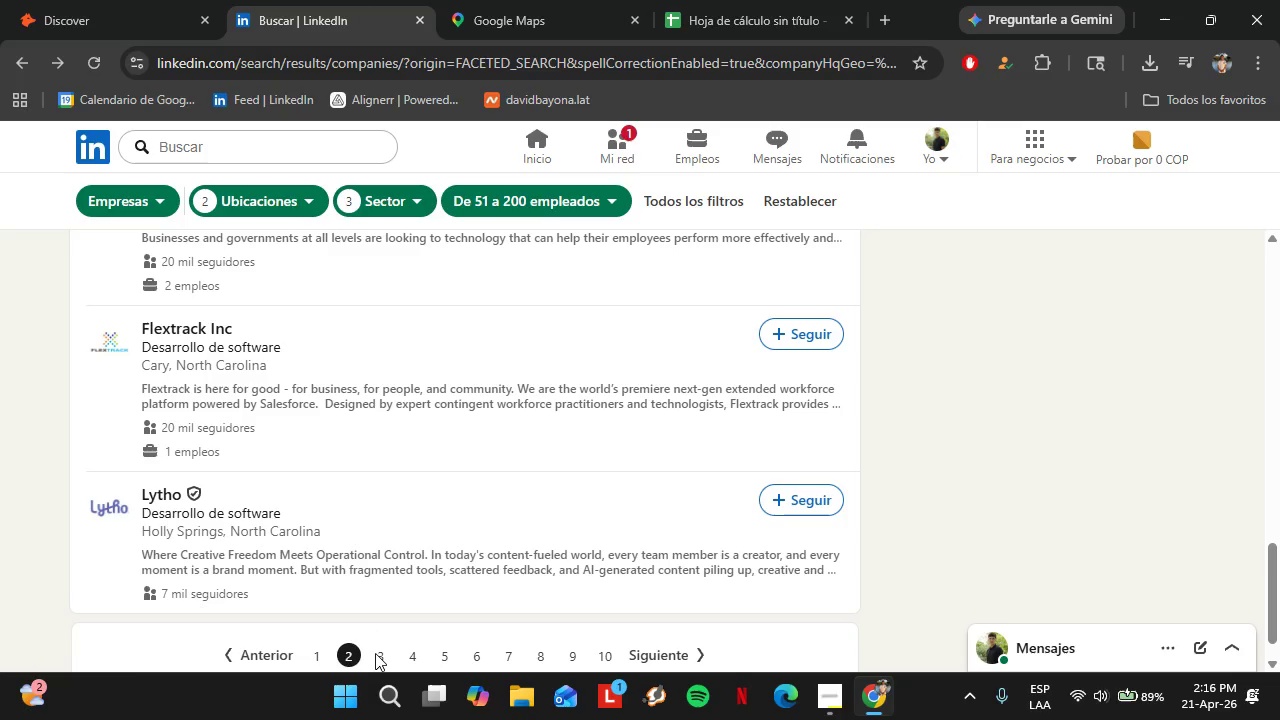 
mouse_move([403, 624])
 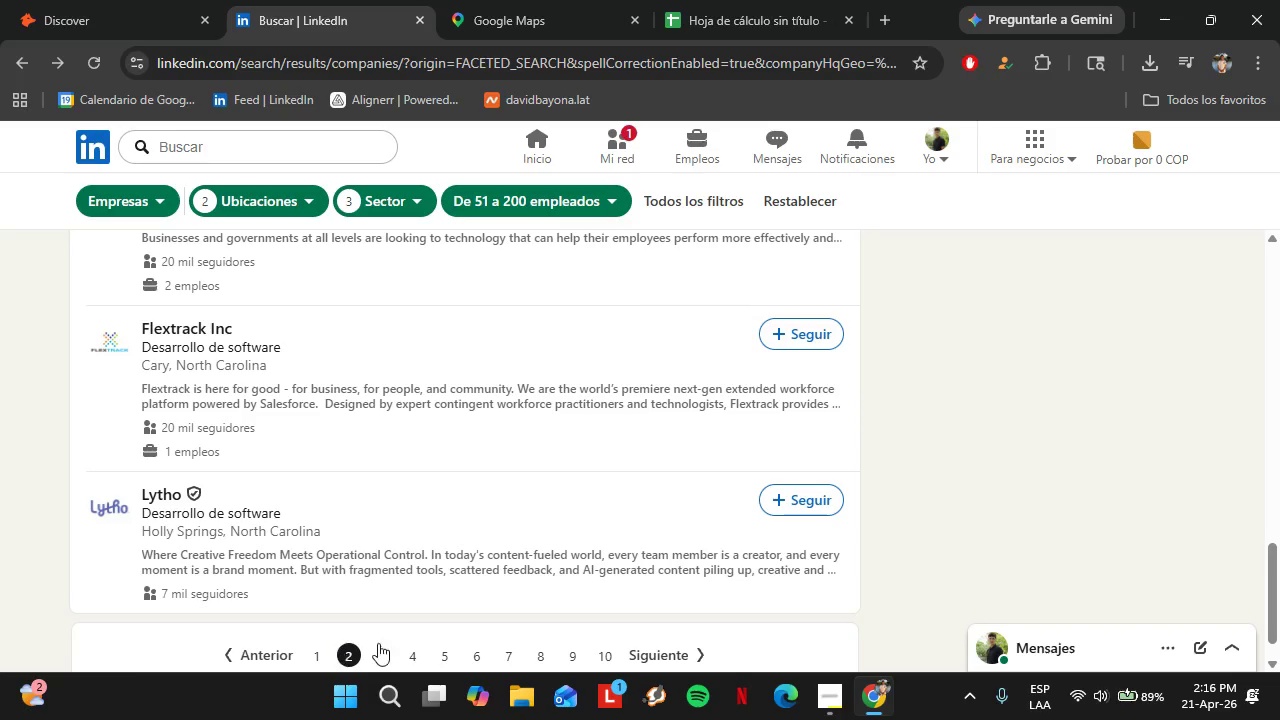 
left_click([382, 650])
 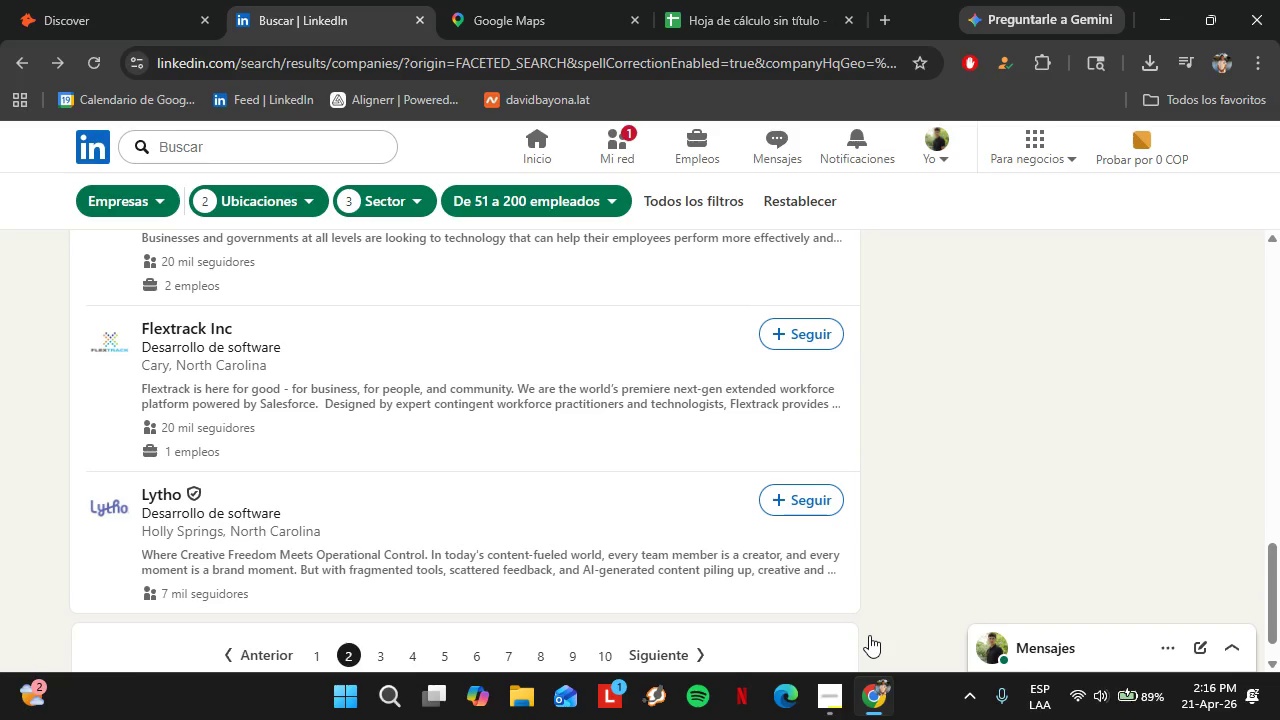 
left_click([836, 704])
 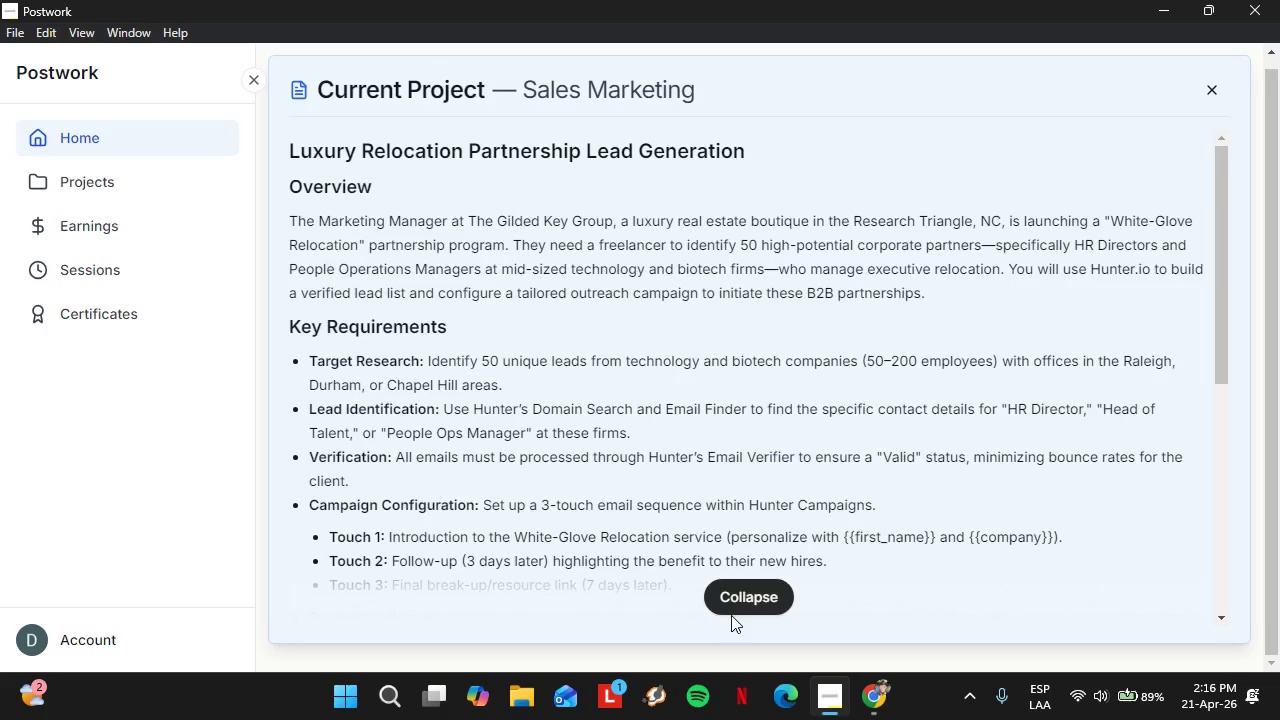 
left_click([737, 604])